 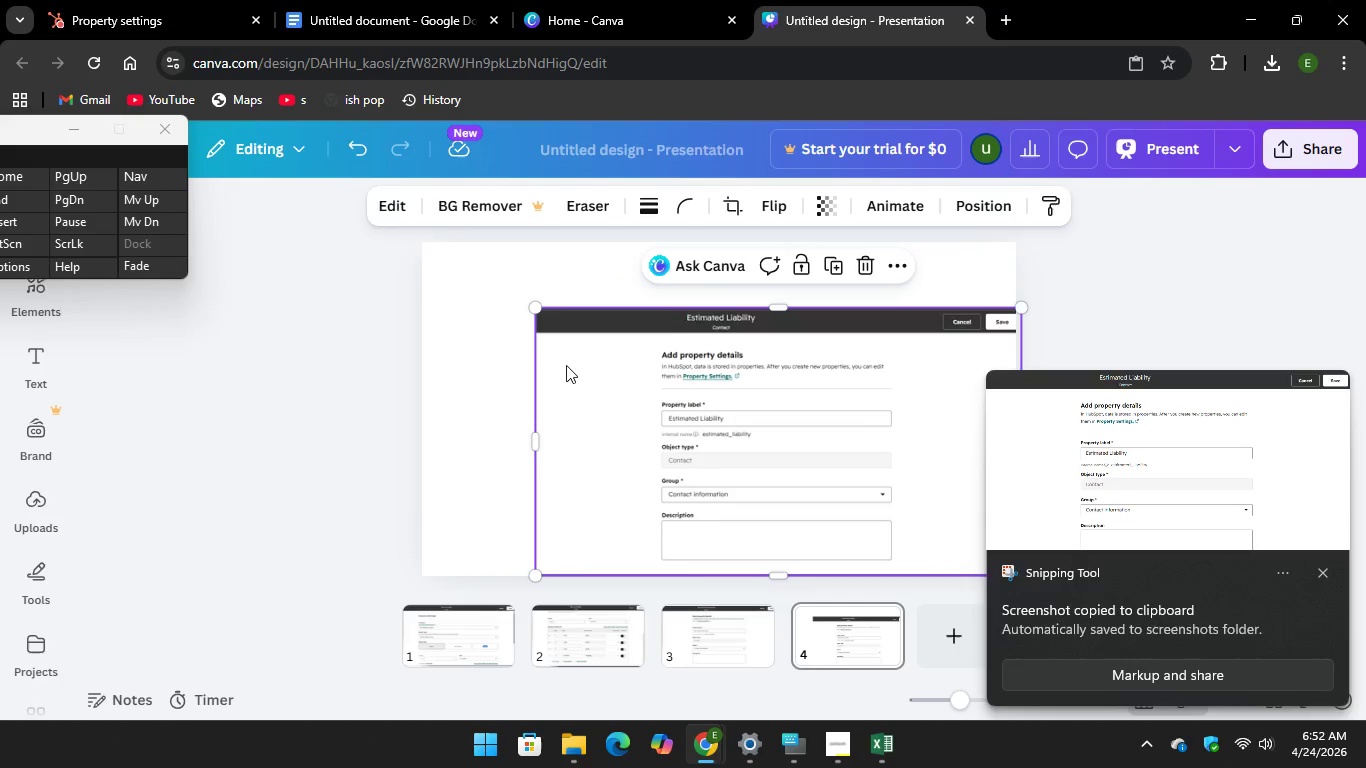 
left_click_drag(start_coordinate=[534, 305], to_coordinate=[411, 268])
 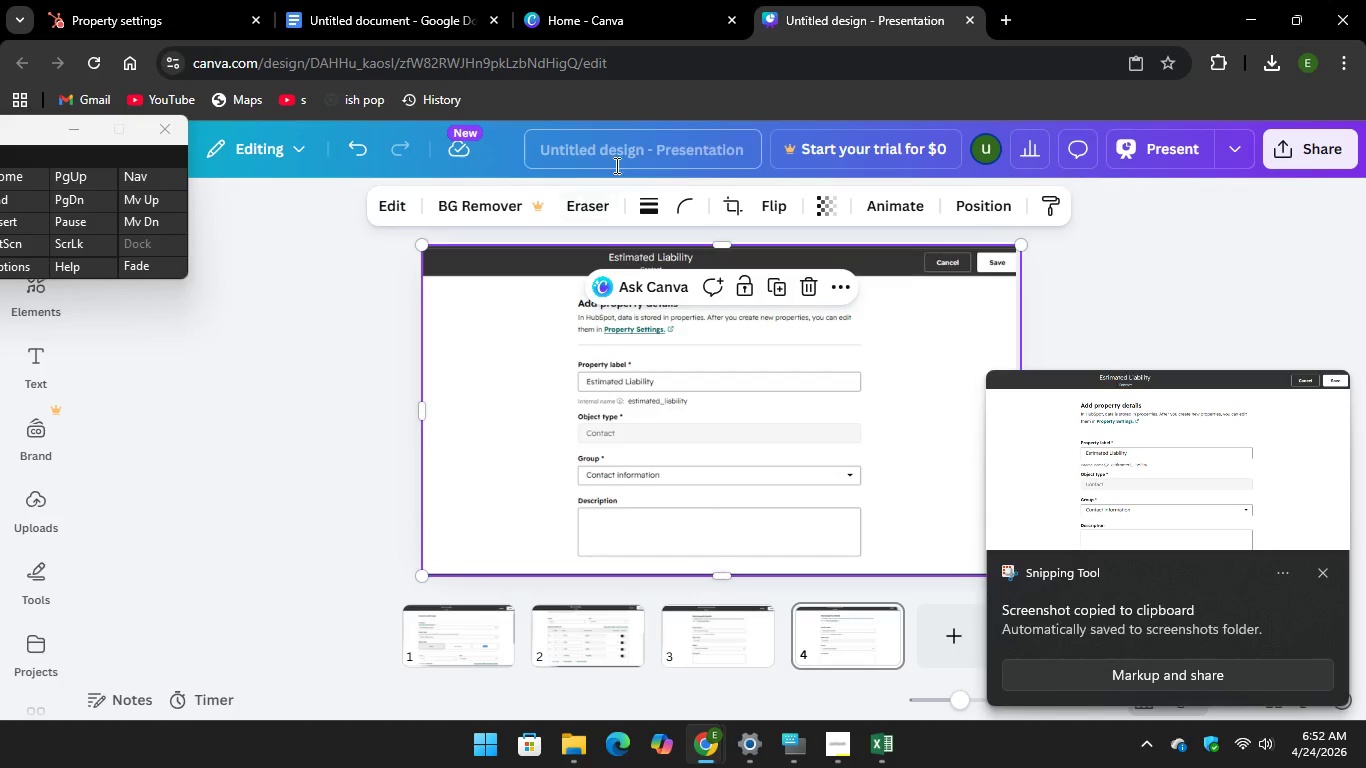 
left_click([620, 141])
 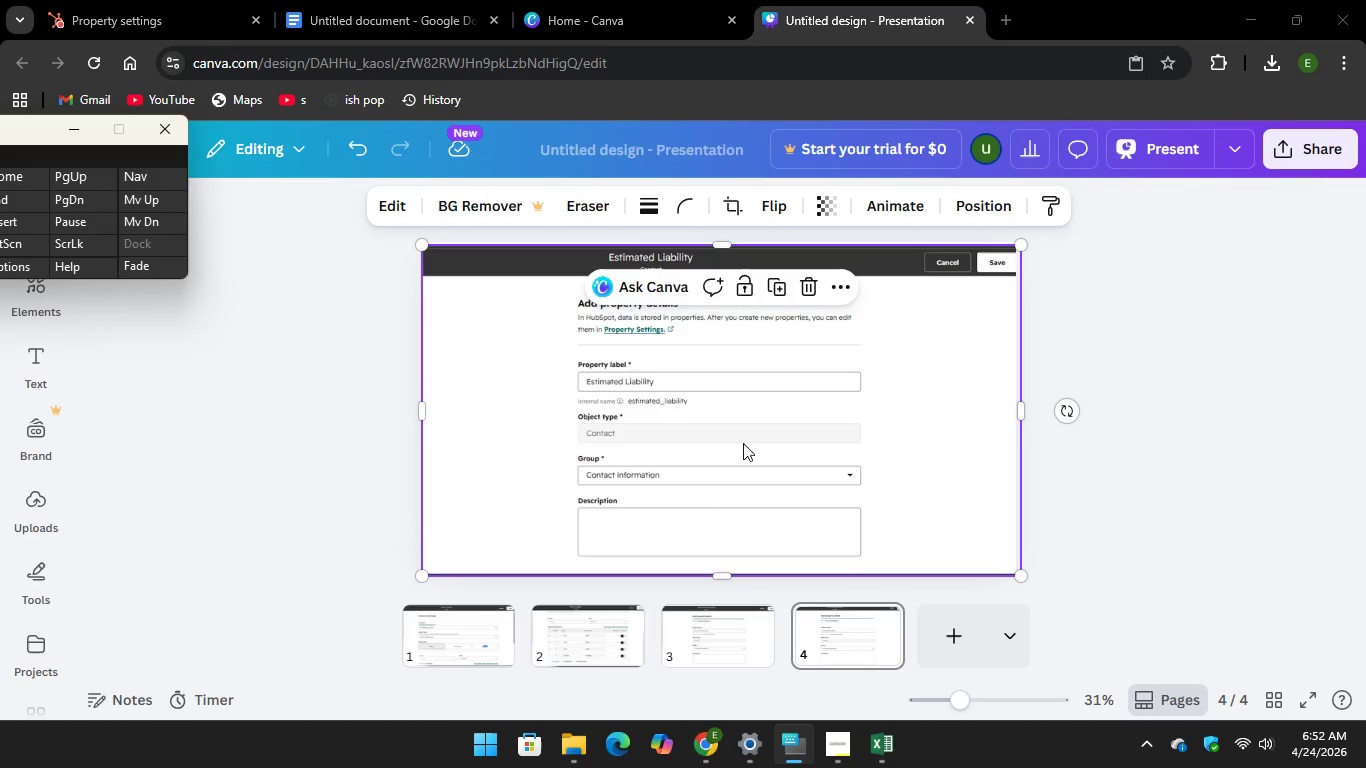 
left_click([638, 148])
 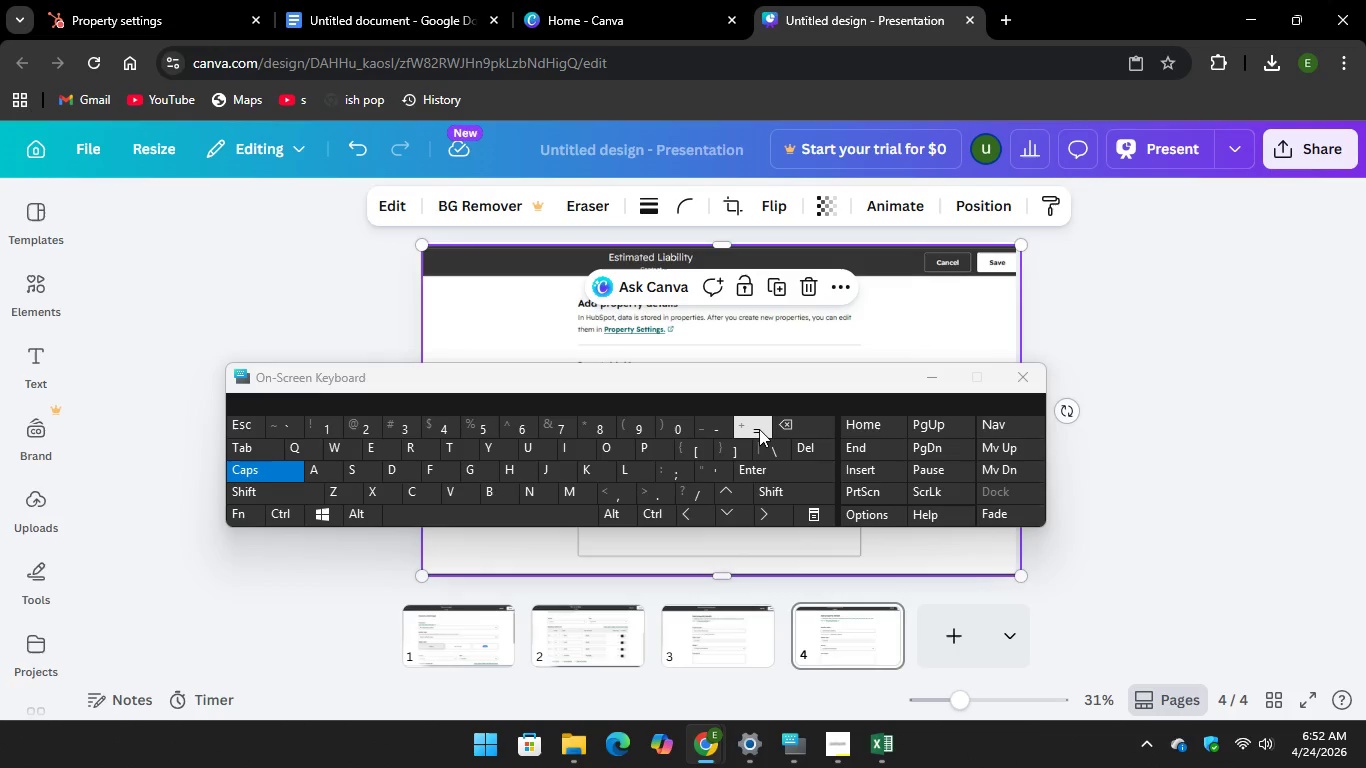 
key(P)
 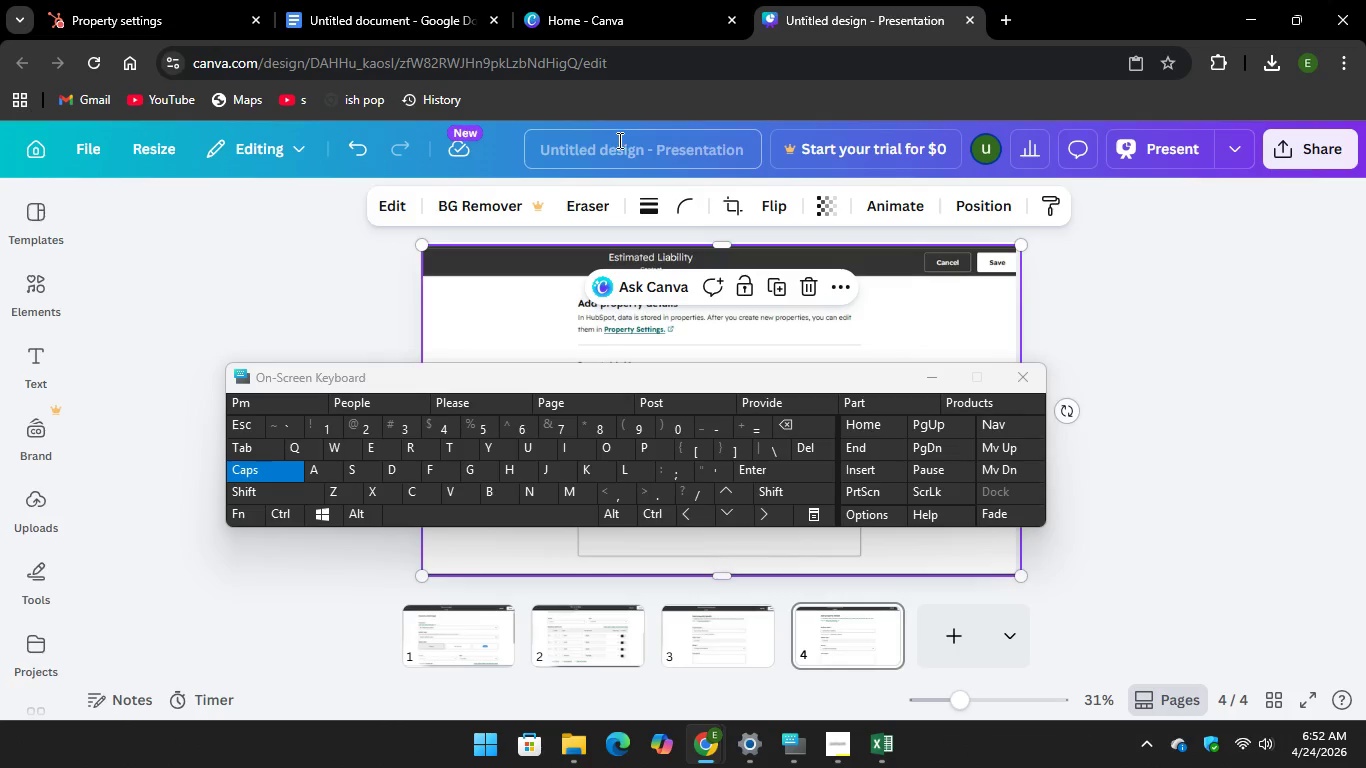 
left_click([618, 141])
 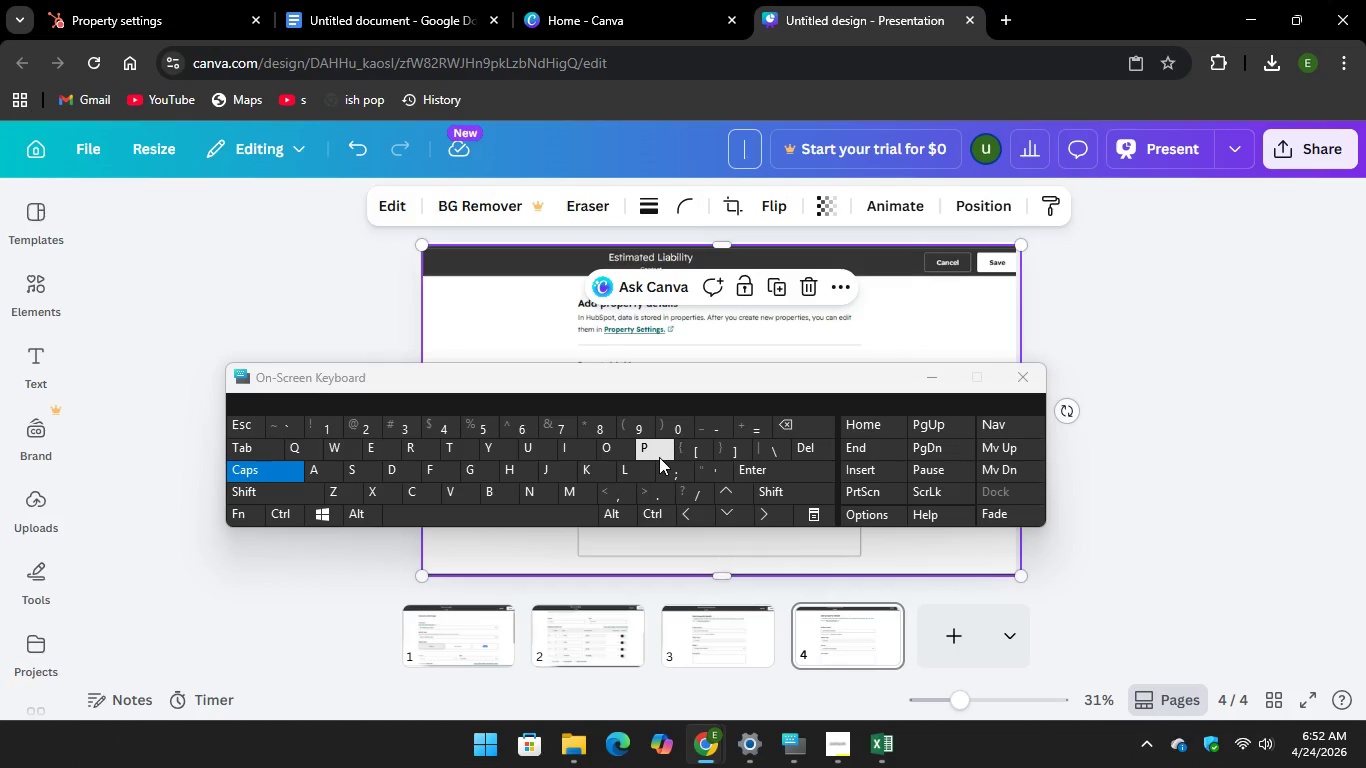 
type(PR)
 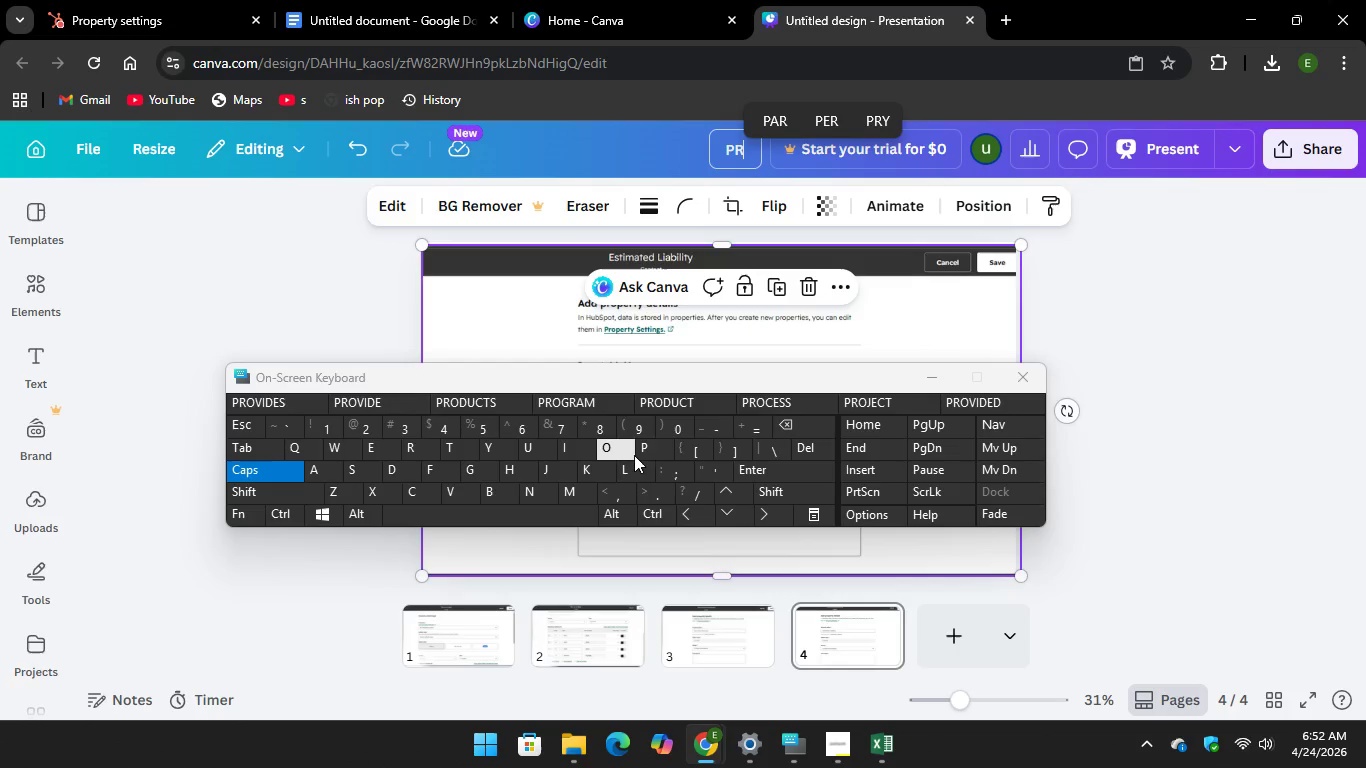 
key(Backspace)
type(rop)
 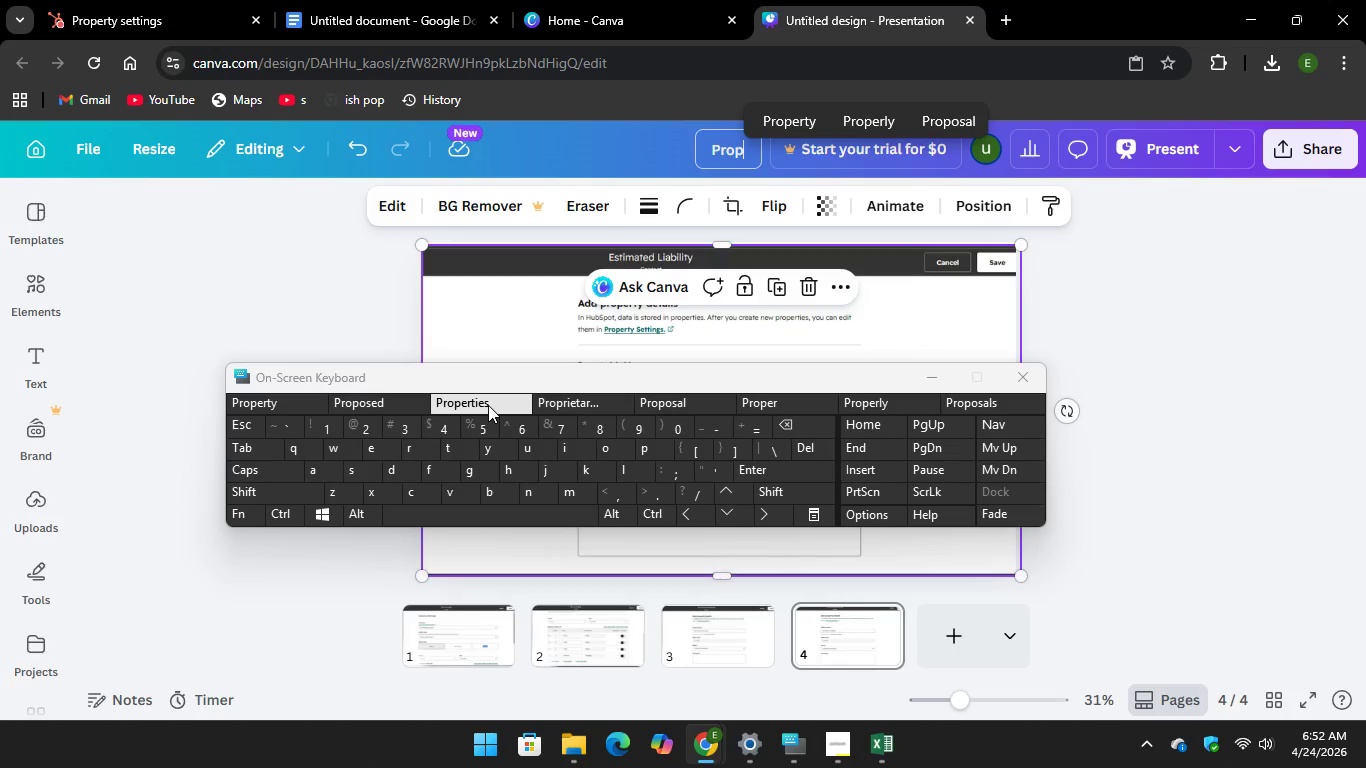 
key(Unknown)
 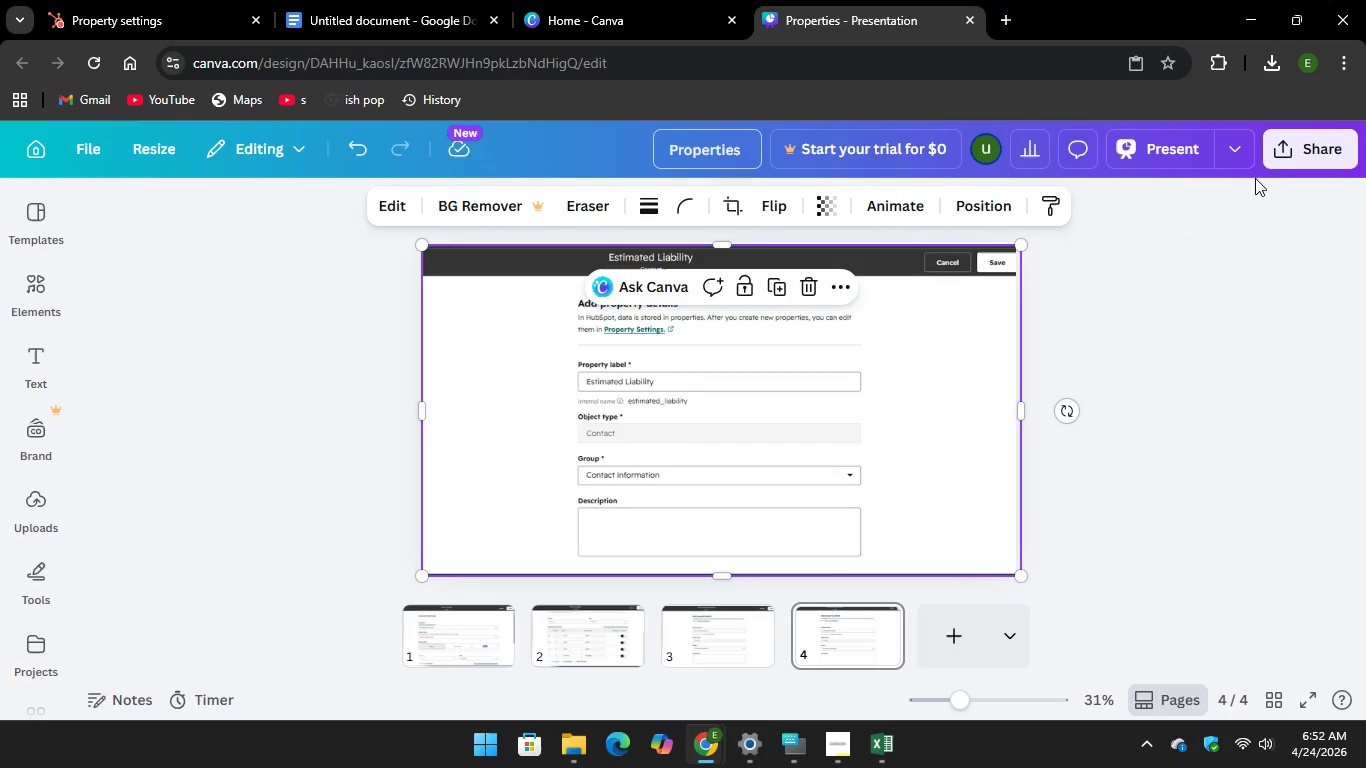 
key(Unknown)
 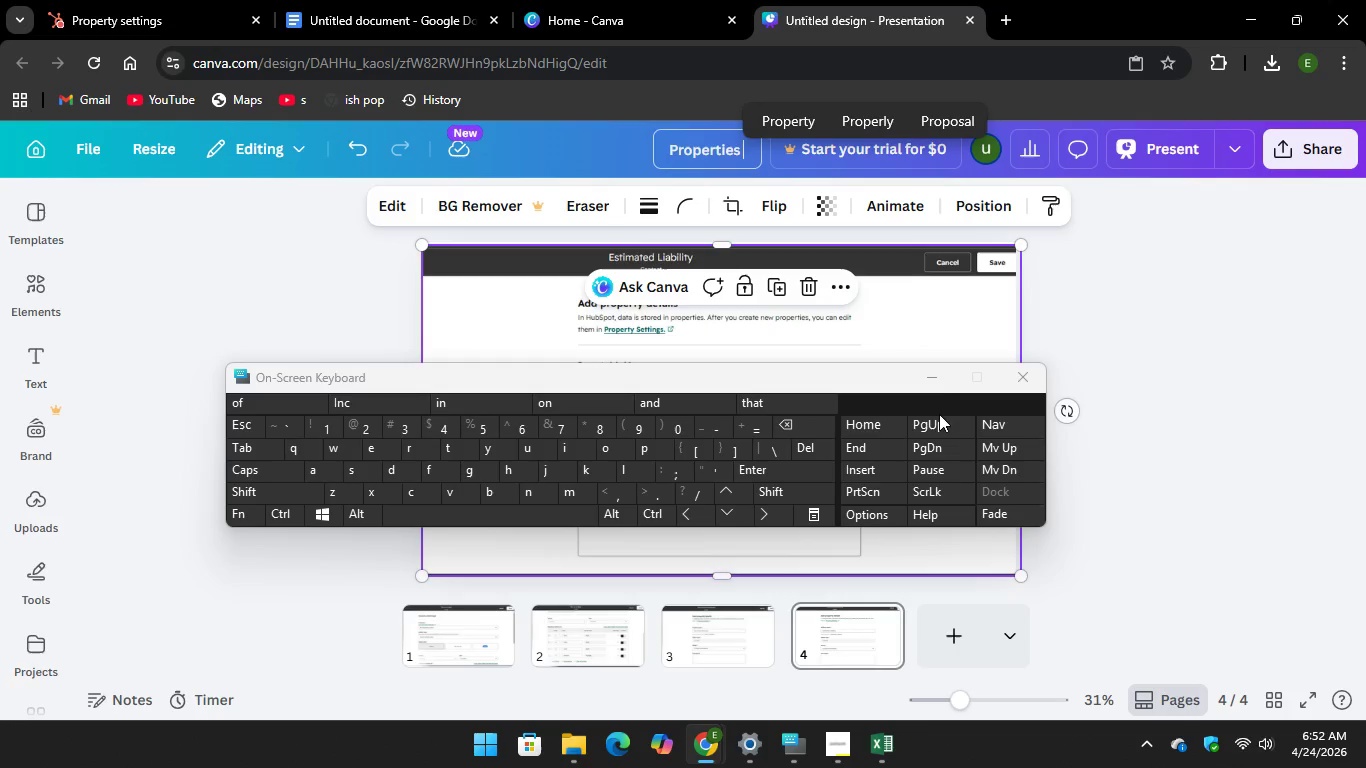 
key(Unknown)
 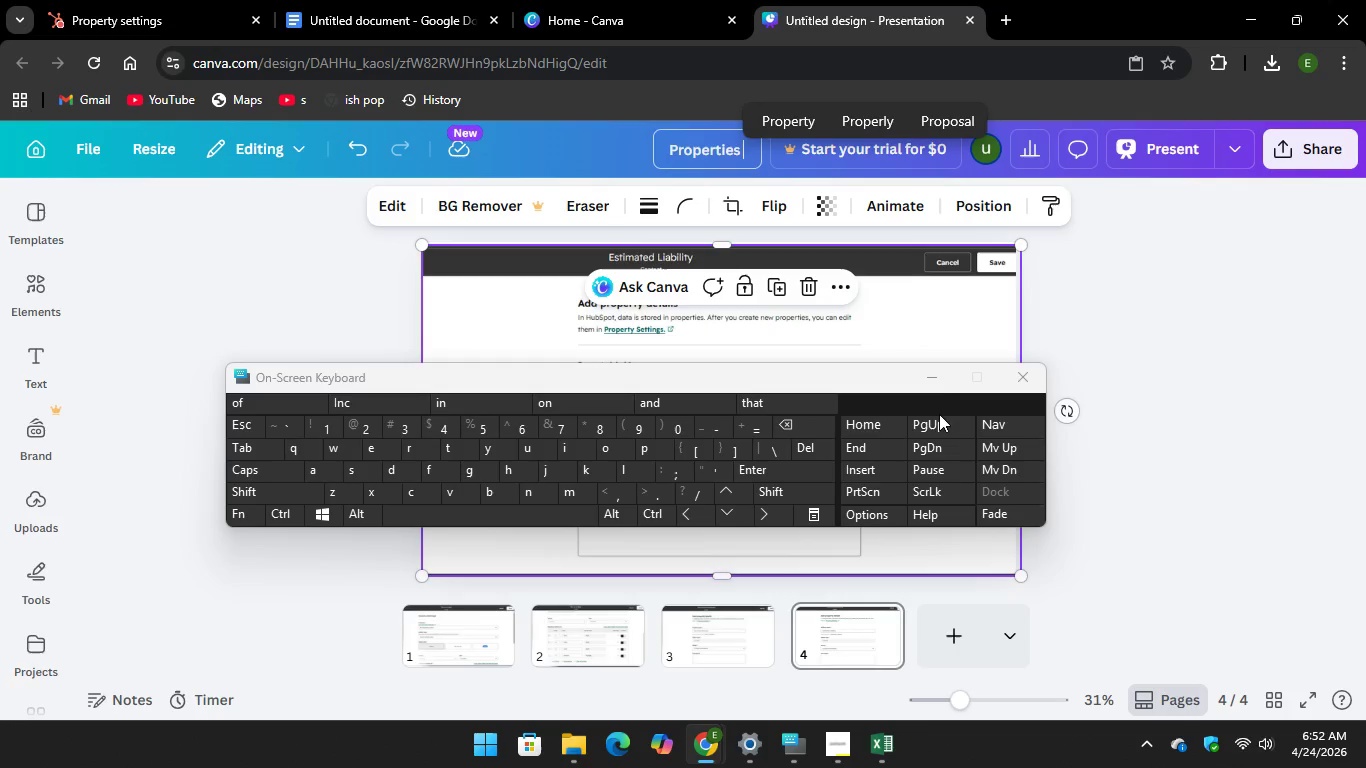 
key(Unknown)
 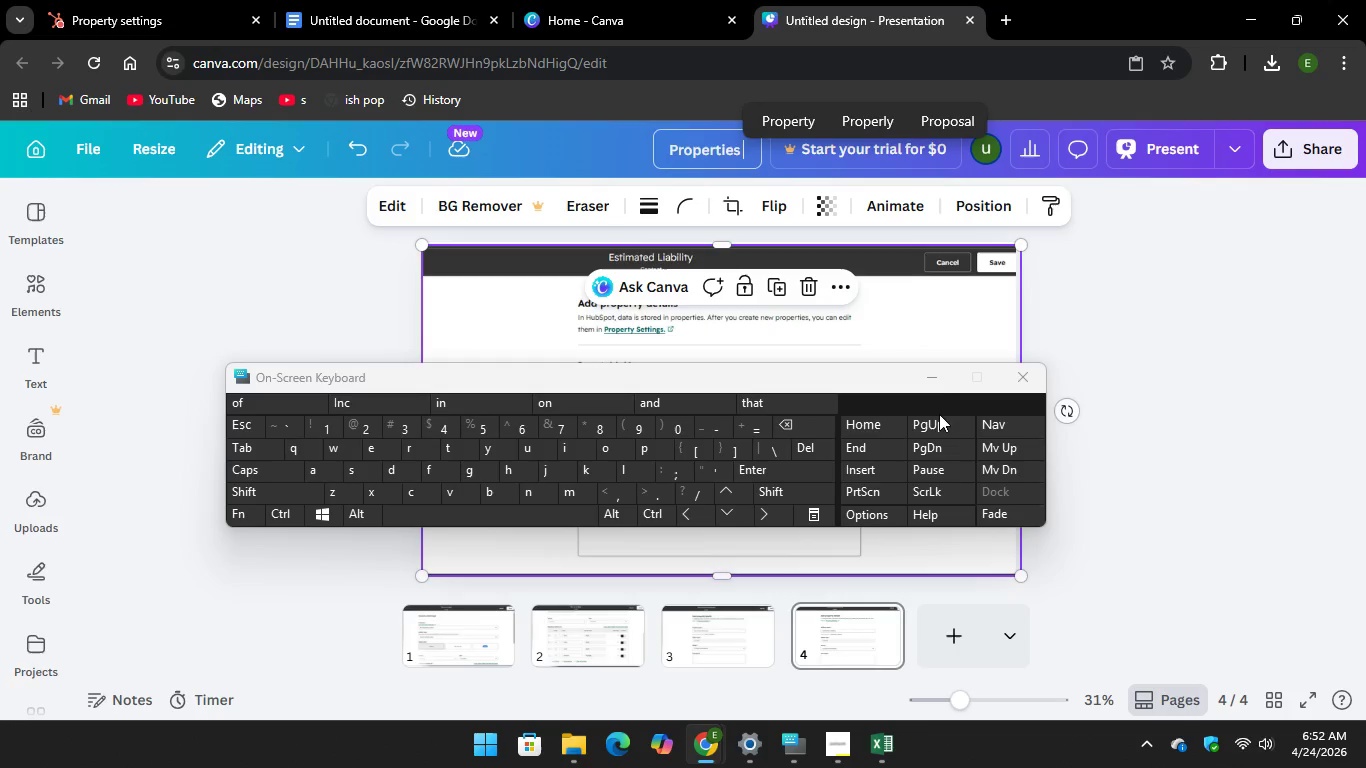 
key(Unknown)
 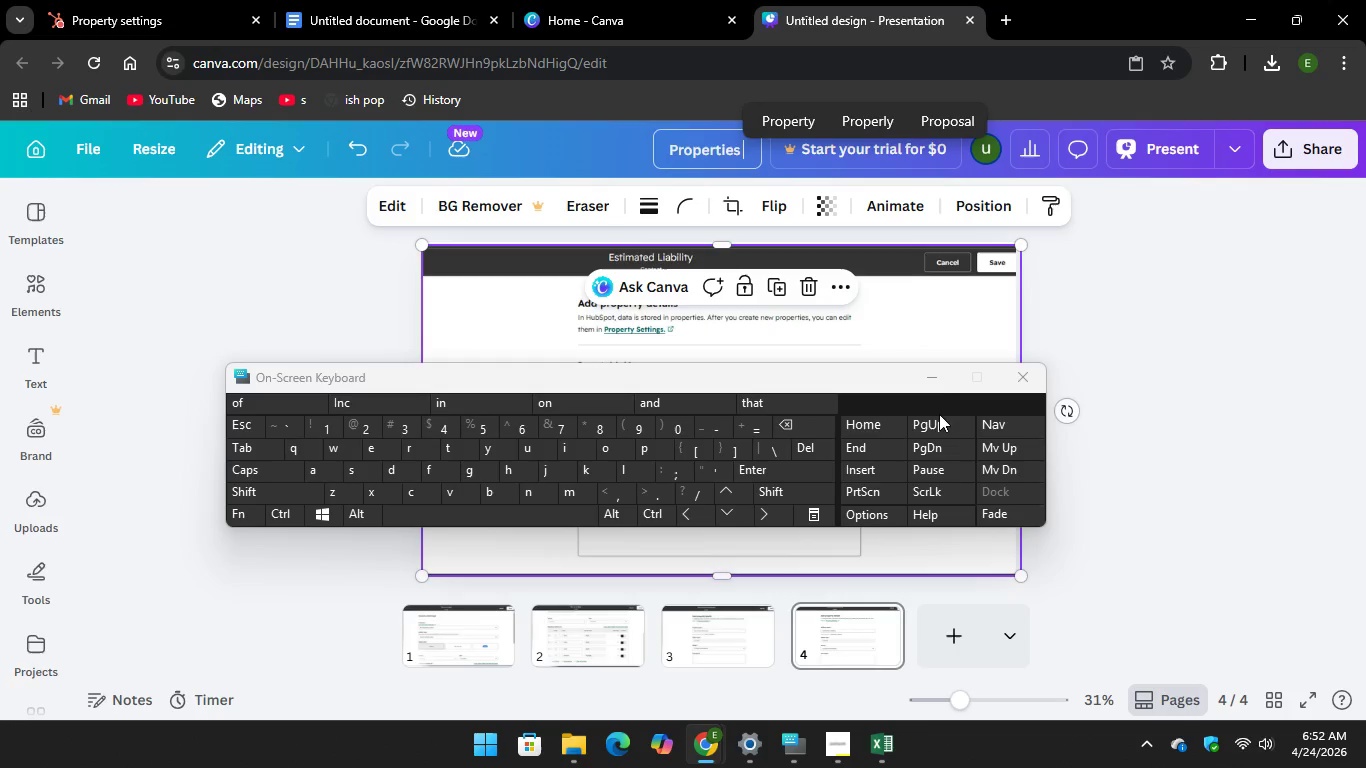 
key(Unknown)
 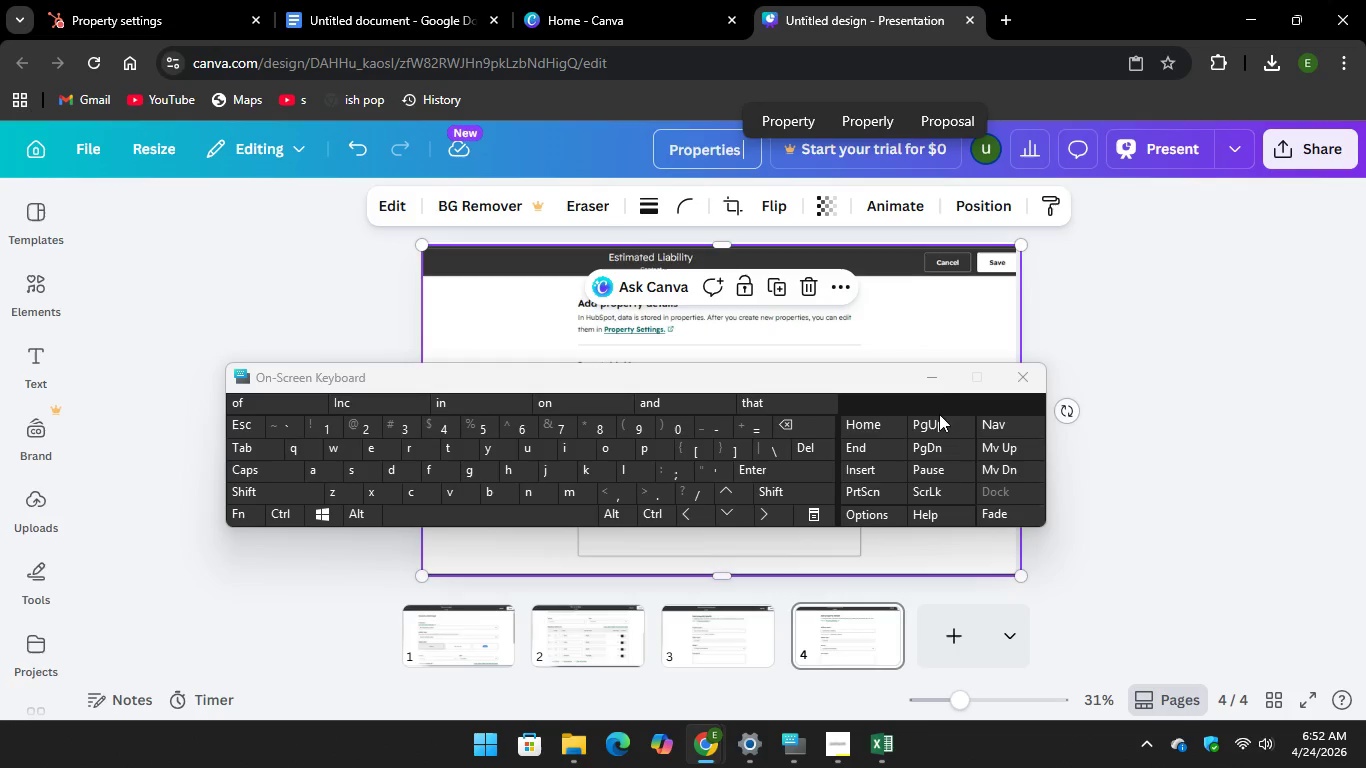 
key(Unknown)
 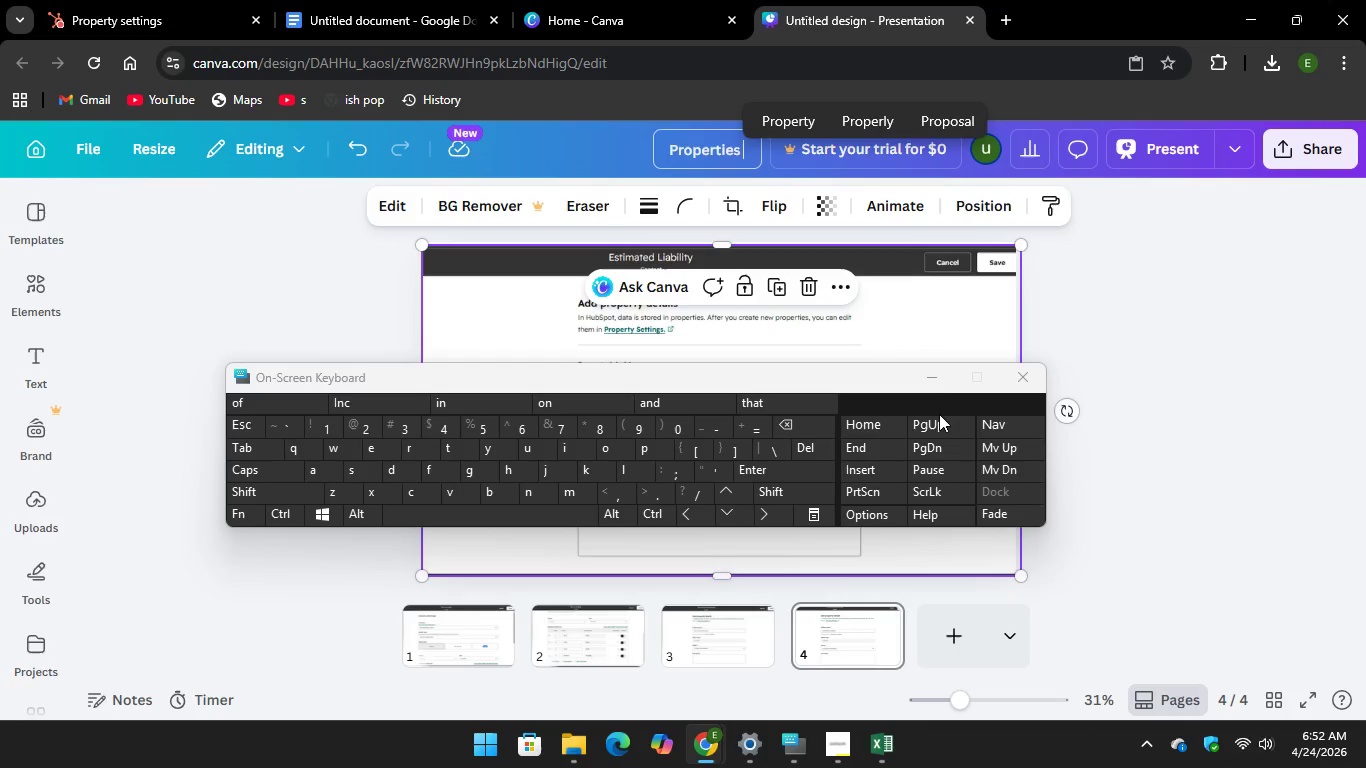 
left_click([1301, 145])
 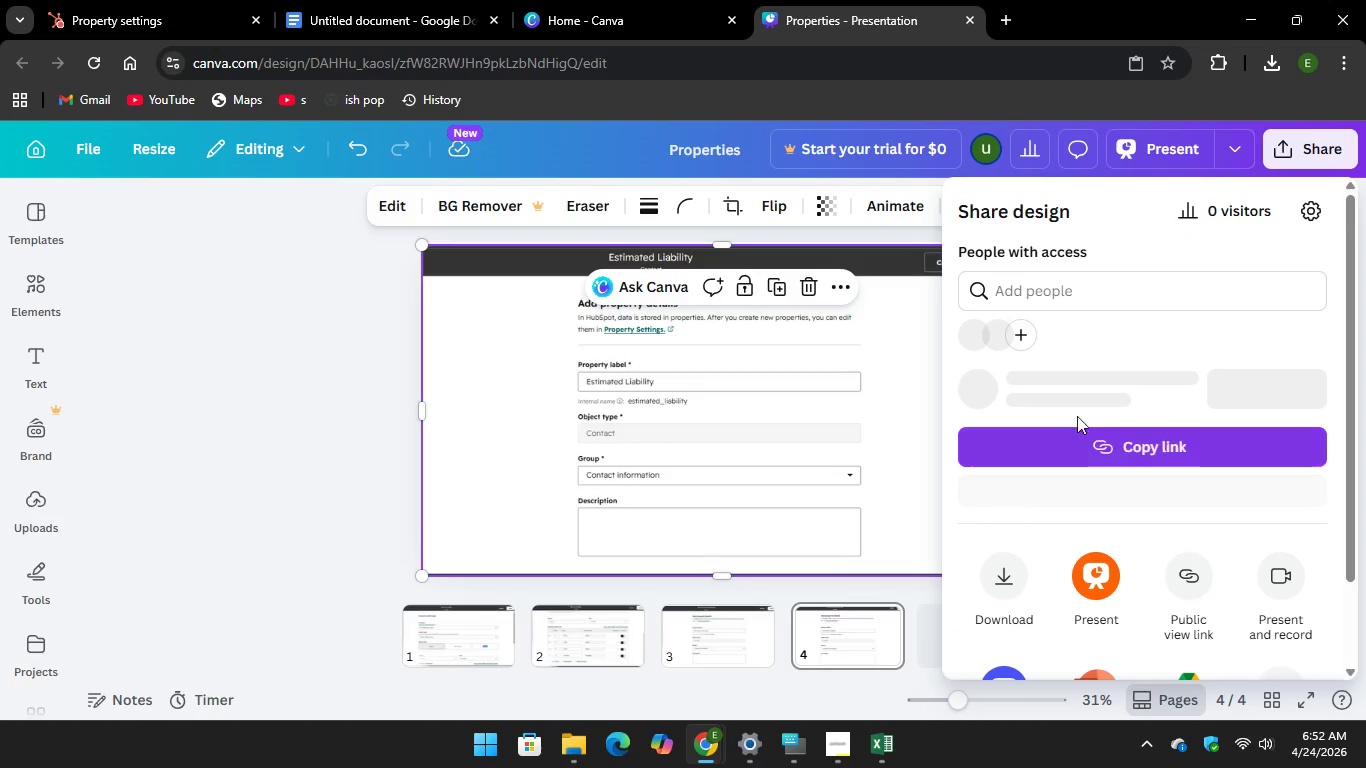 
scroll: coordinate [1087, 406], scroll_direction: down, amount: 2.0
 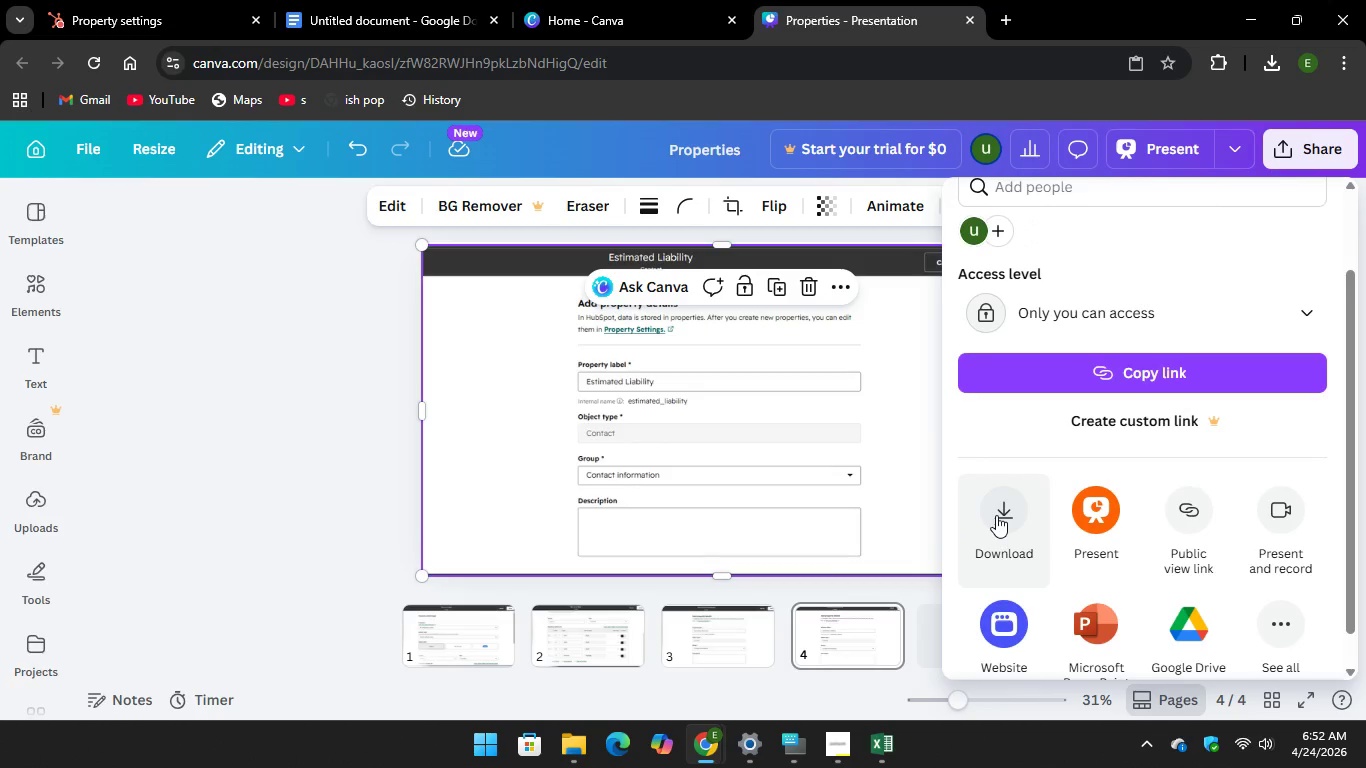 
left_click([997, 513])
 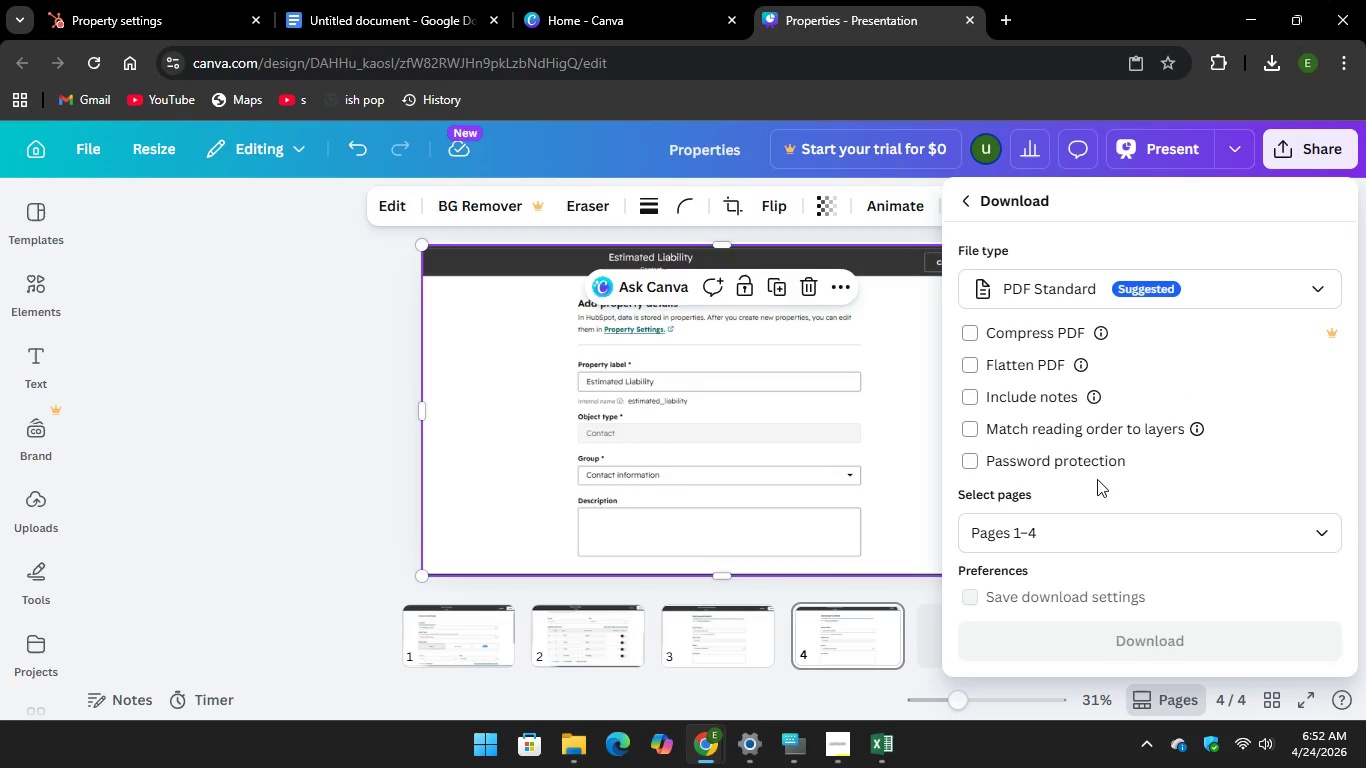 
scroll: coordinate [1104, 470], scroll_direction: down, amount: 3.0
 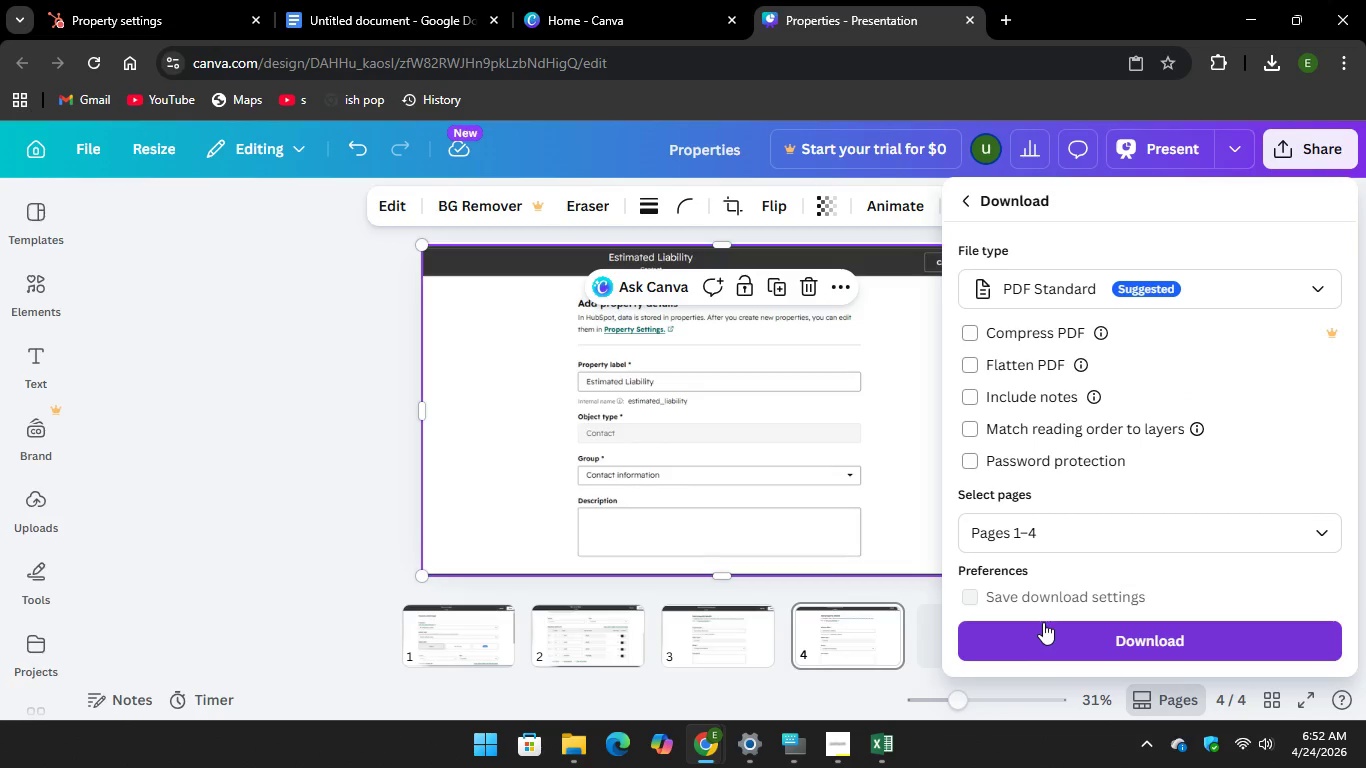 
left_click([1043, 622])
 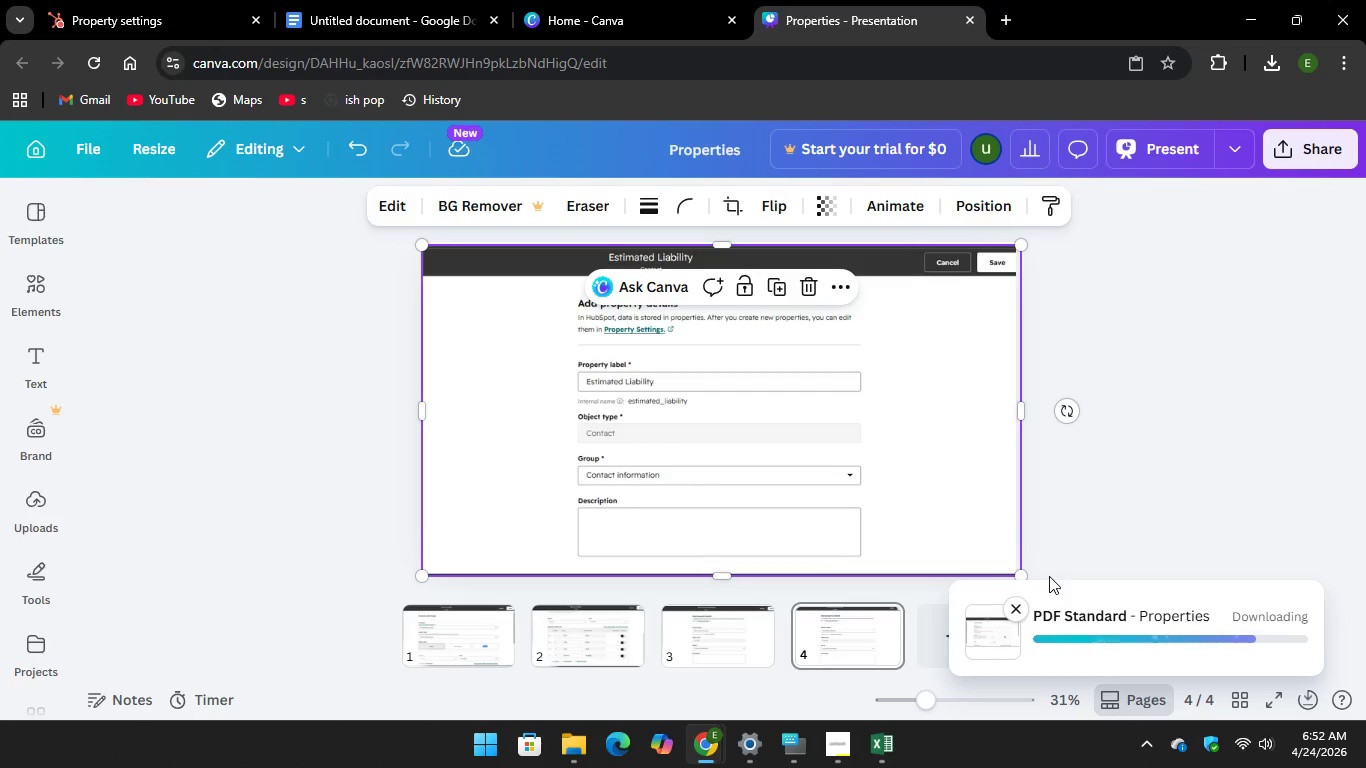 
wait(14.81)
 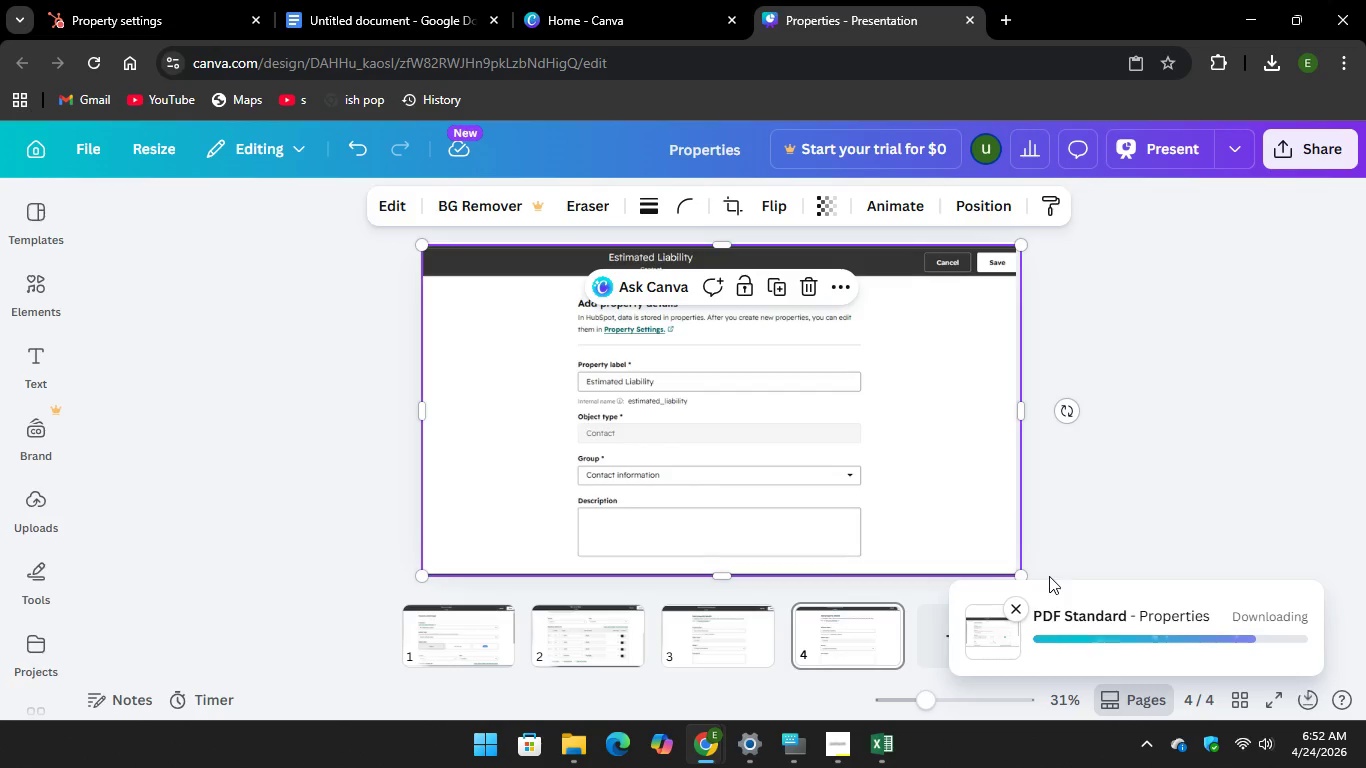 
left_click([313, 13])
 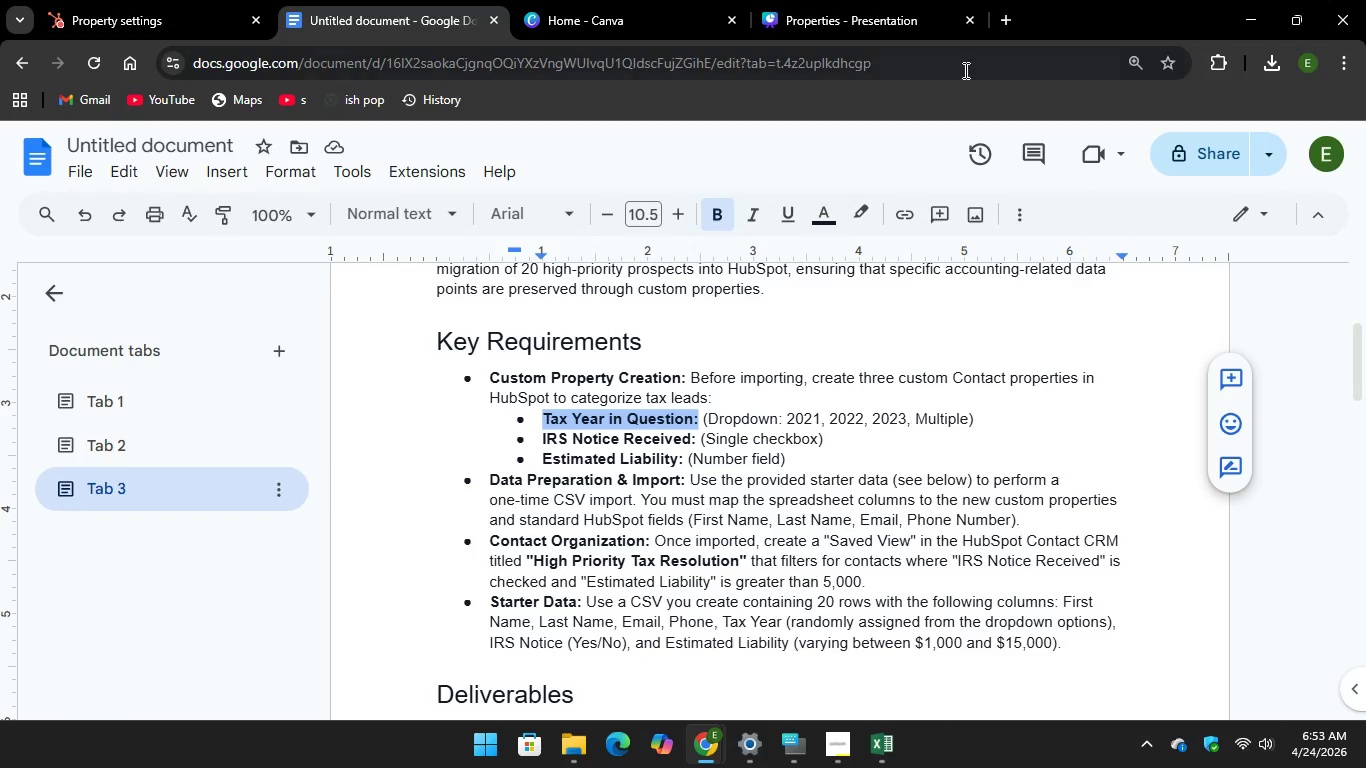 
left_click([888, 15])
 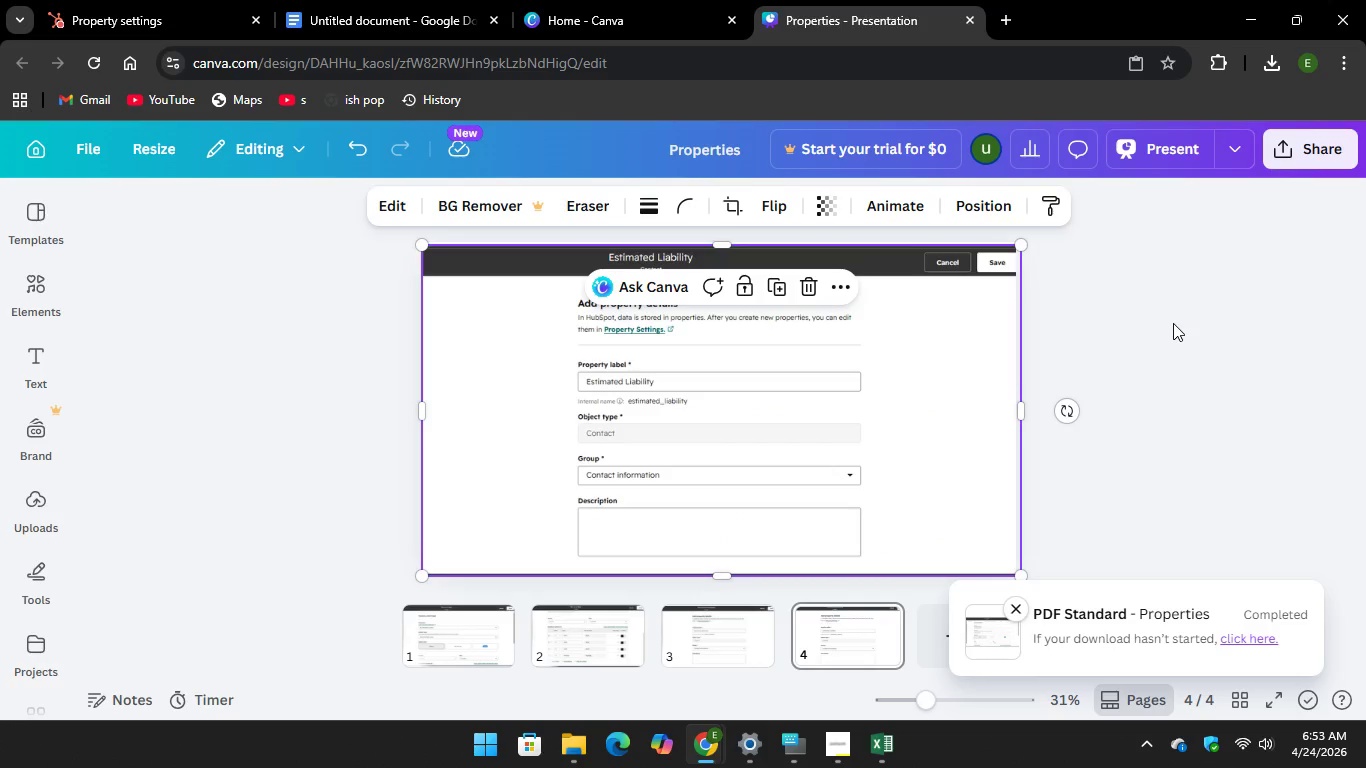 
left_click([1173, 323])
 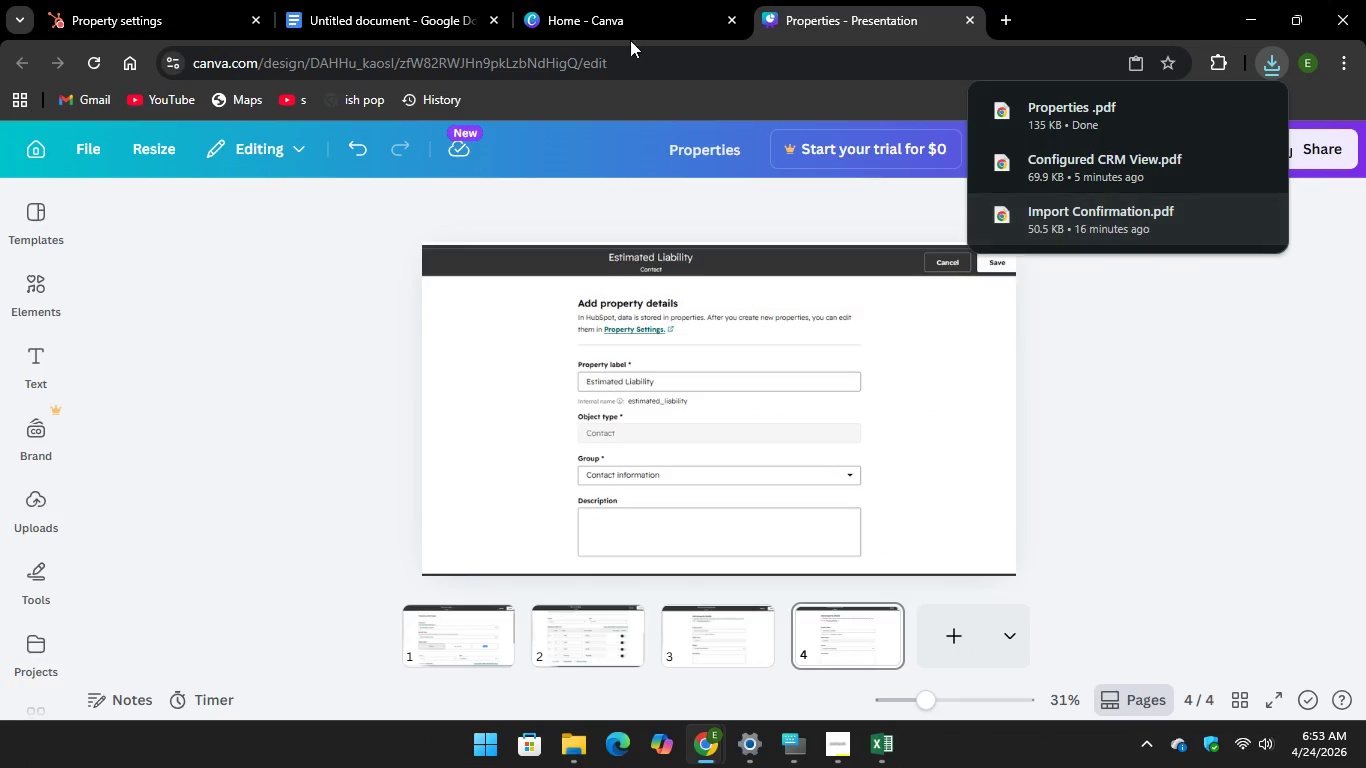 
left_click([596, 8])
 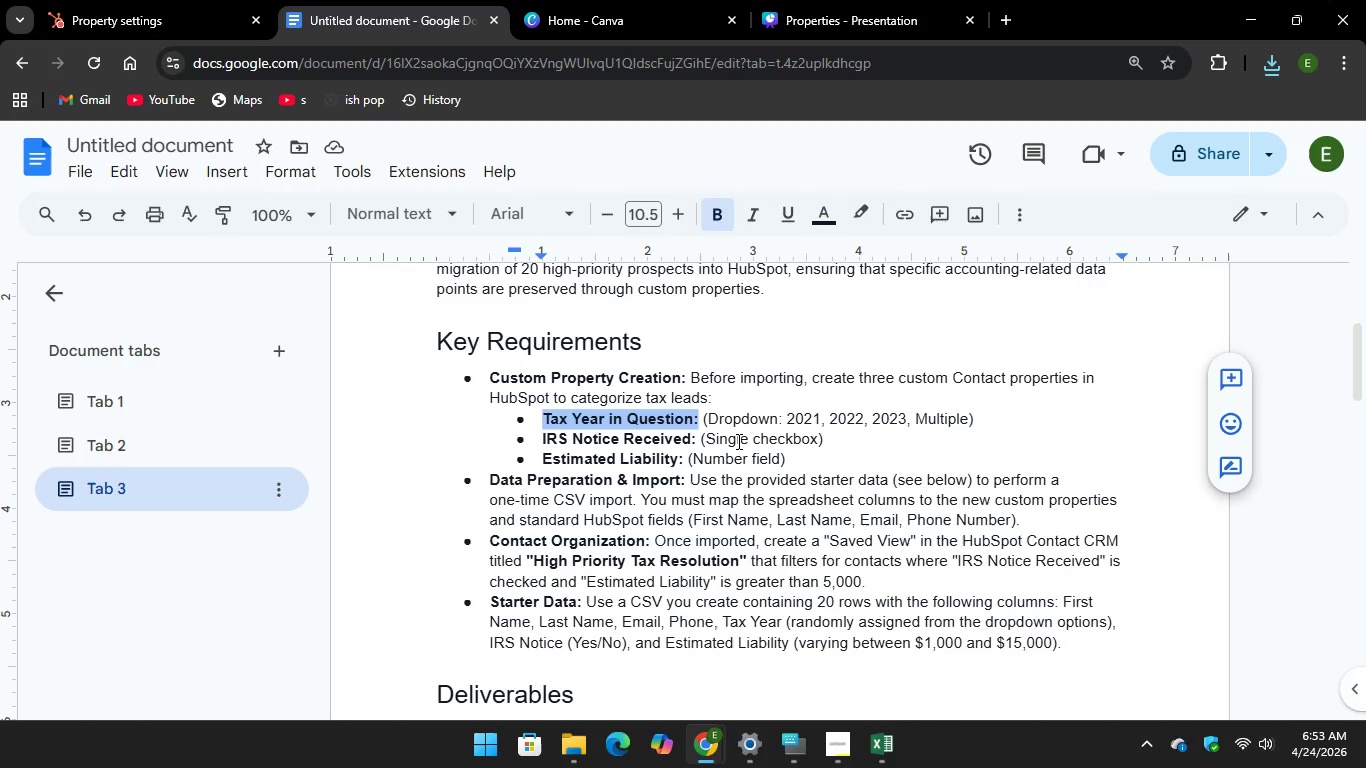 
scroll: coordinate [738, 441], scroll_direction: down, amount: 2.0
 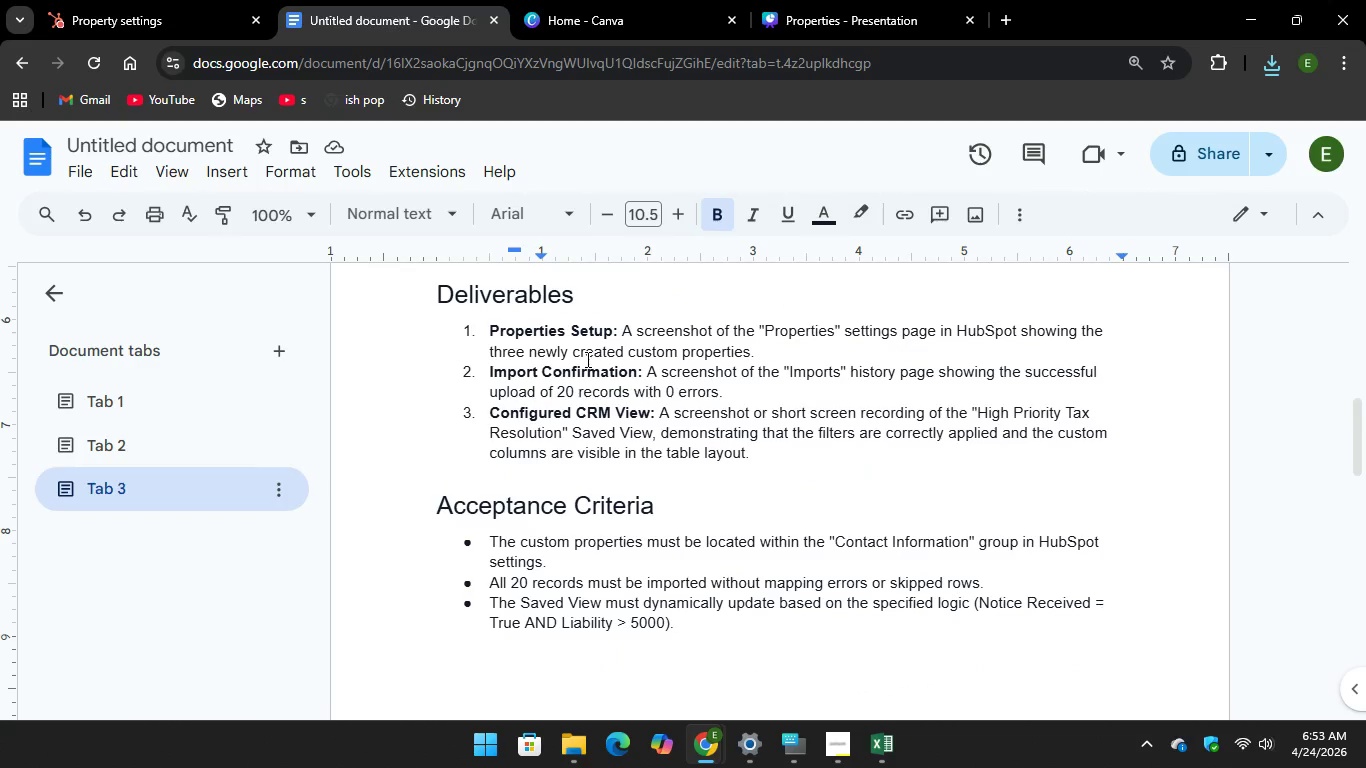 
wait(9.17)
 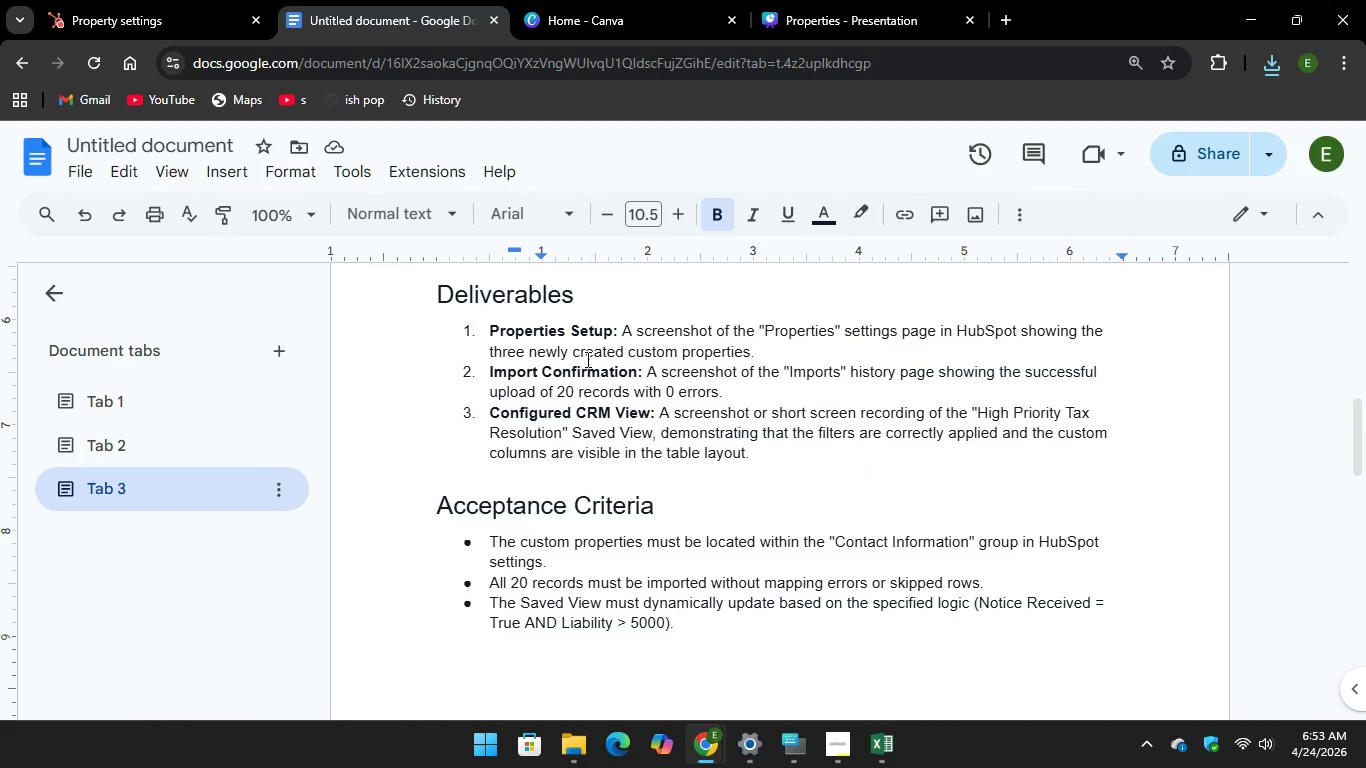 
scroll: coordinate [618, 468], scroll_direction: down, amount: 3.0
 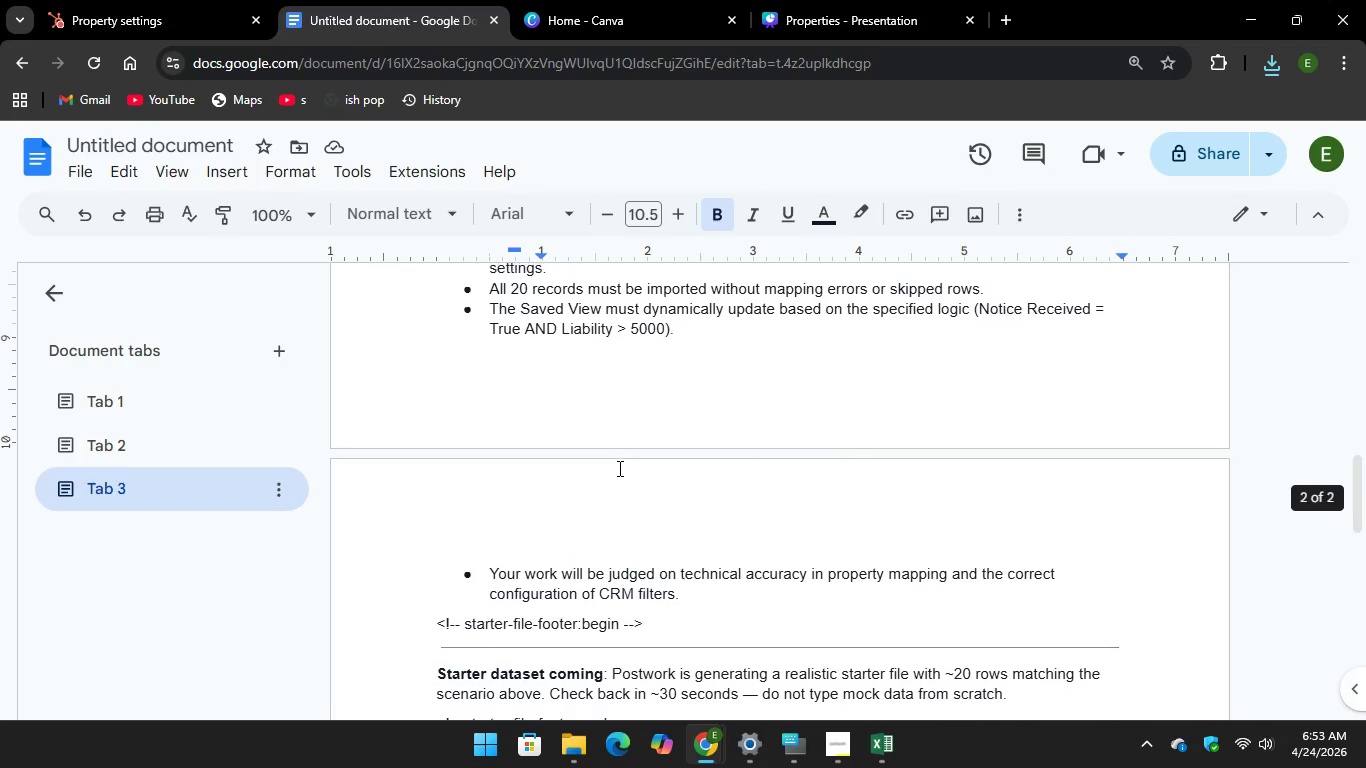 
scroll: coordinate [618, 468], scroll_direction: up, amount: 2.0
 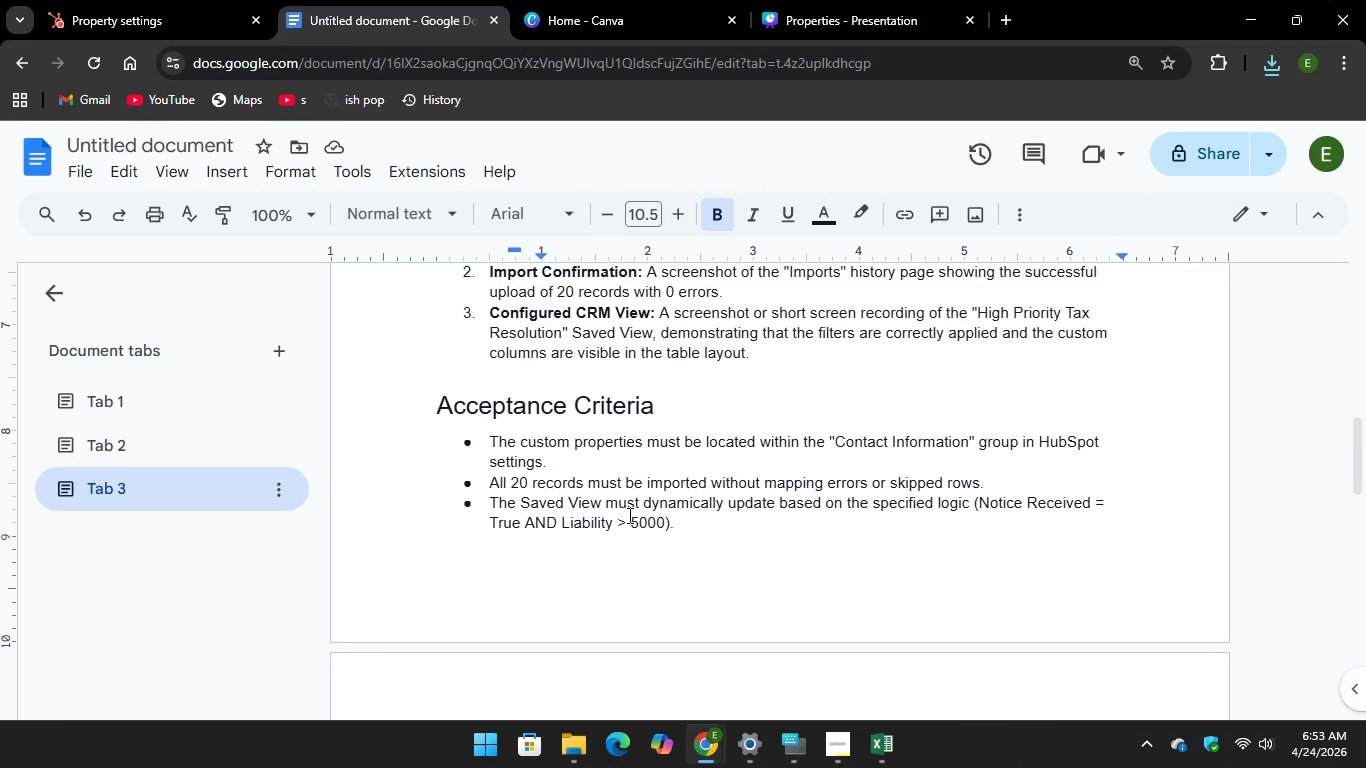 
left_click([127, 0])
 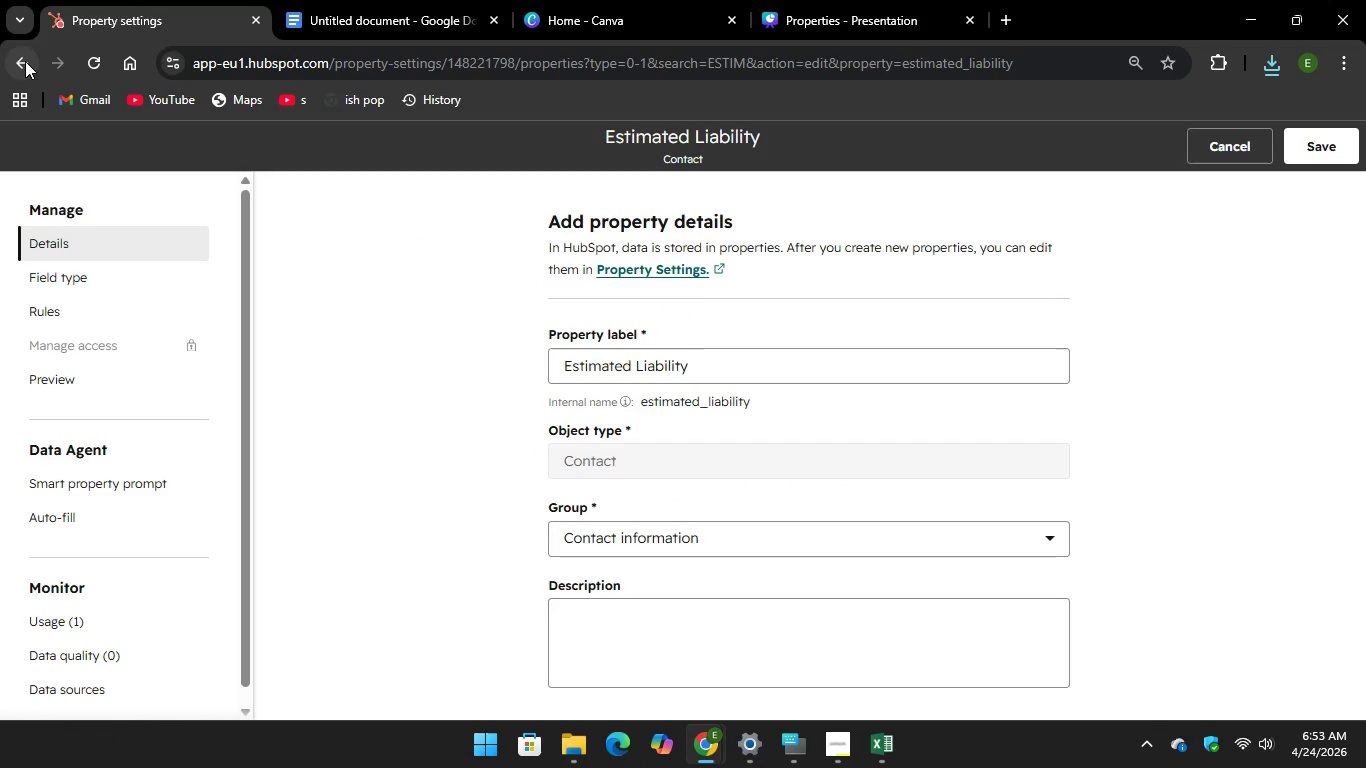 
left_click([25, 62])
 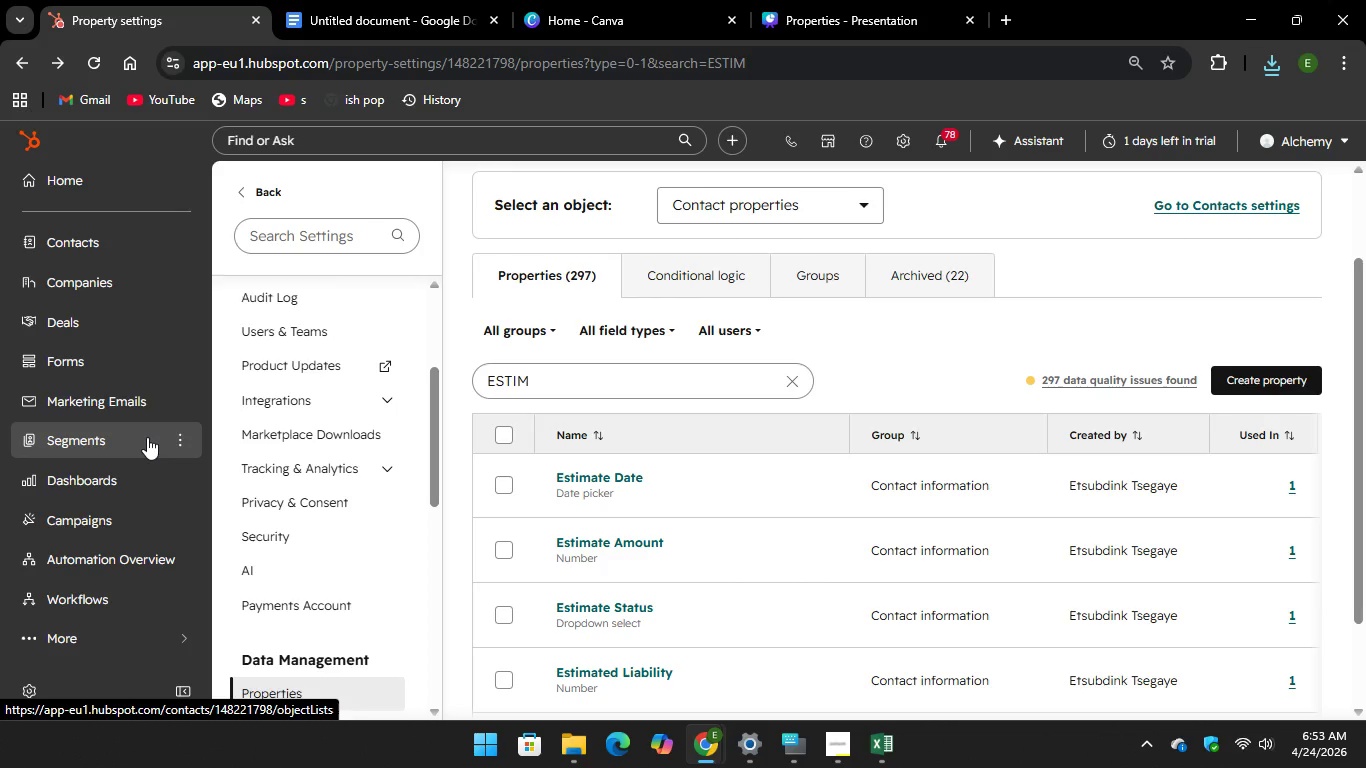 
wait(5.36)
 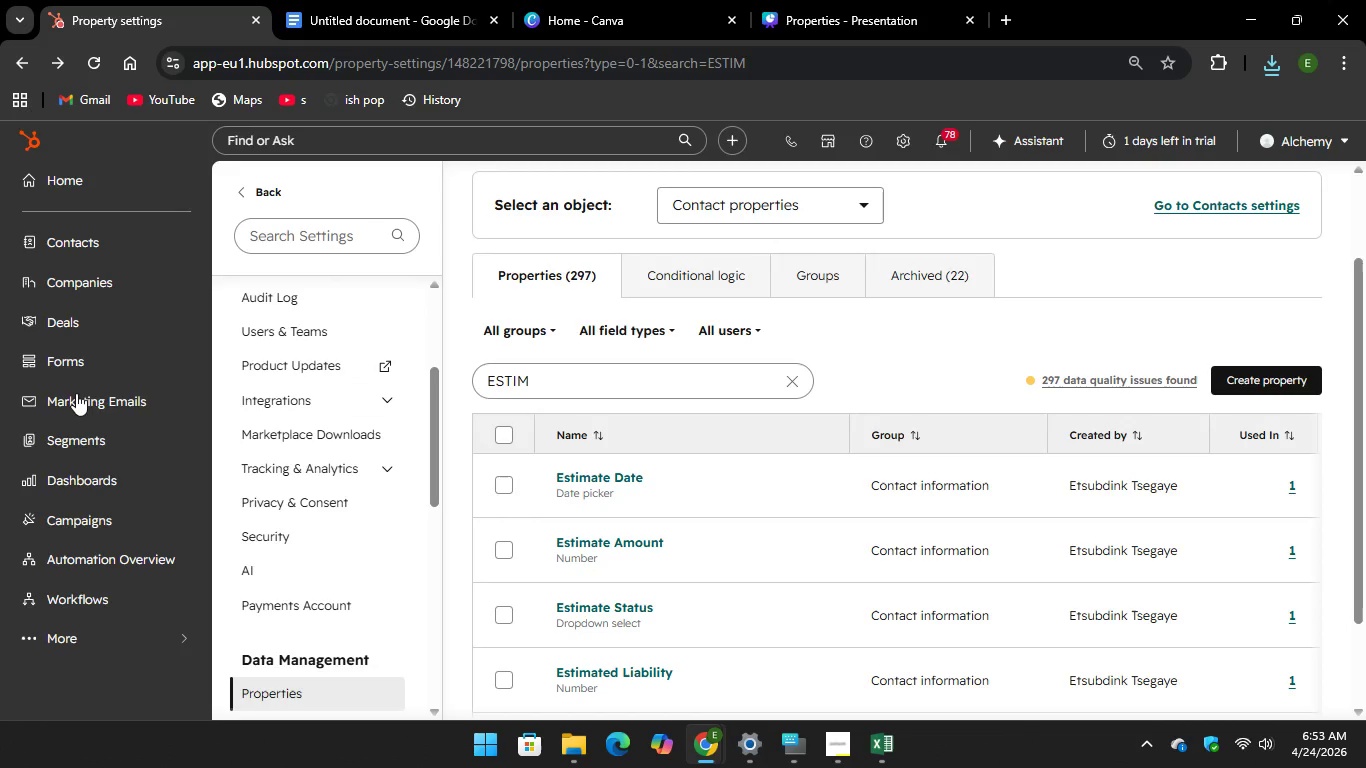 
left_click([147, 436])
 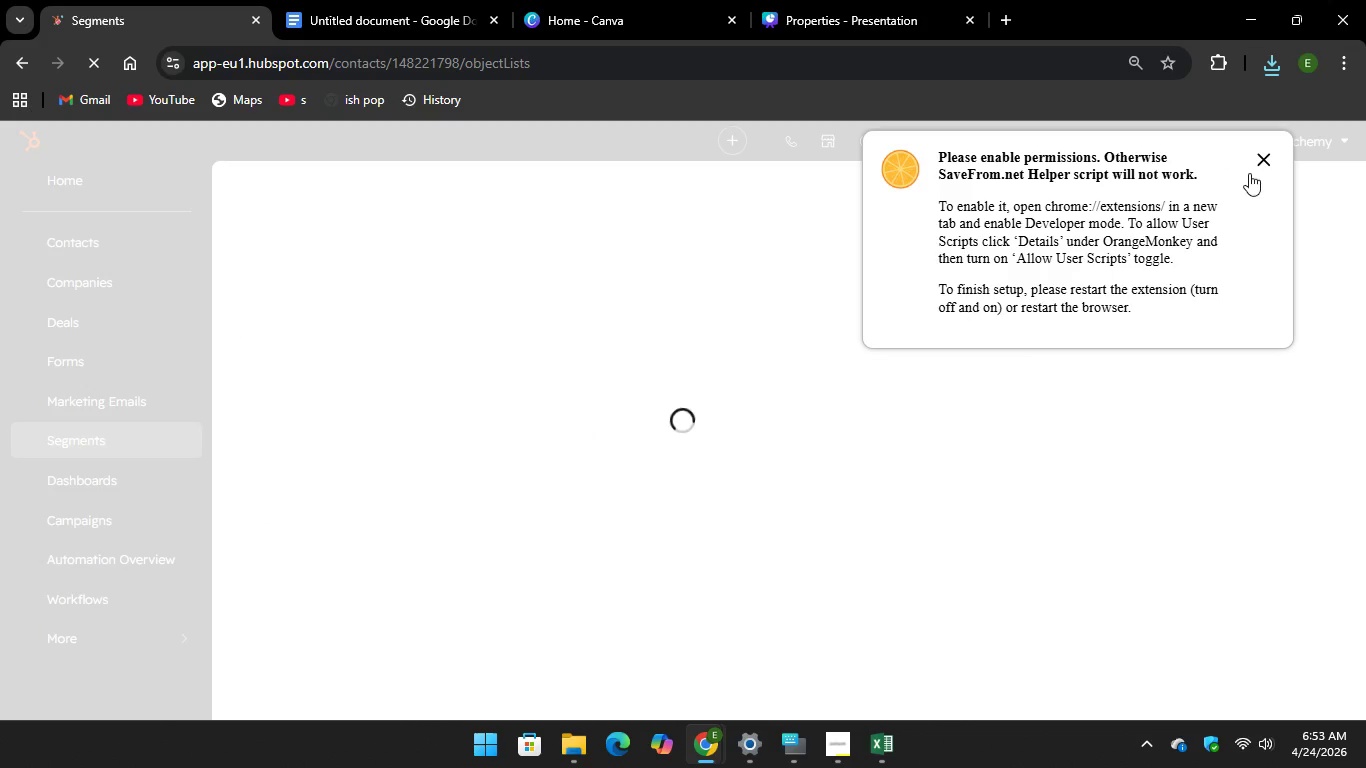 
left_click([1261, 162])
 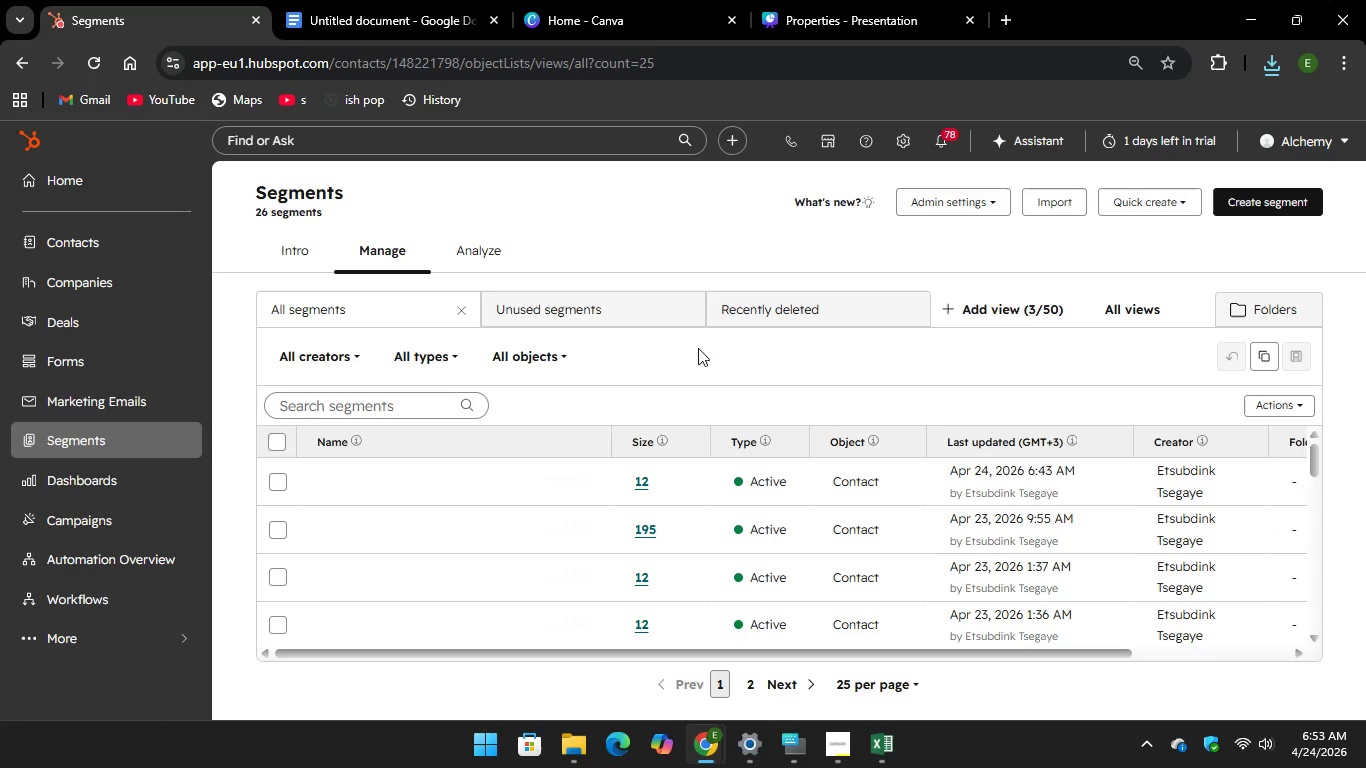 
wait(7.8)
 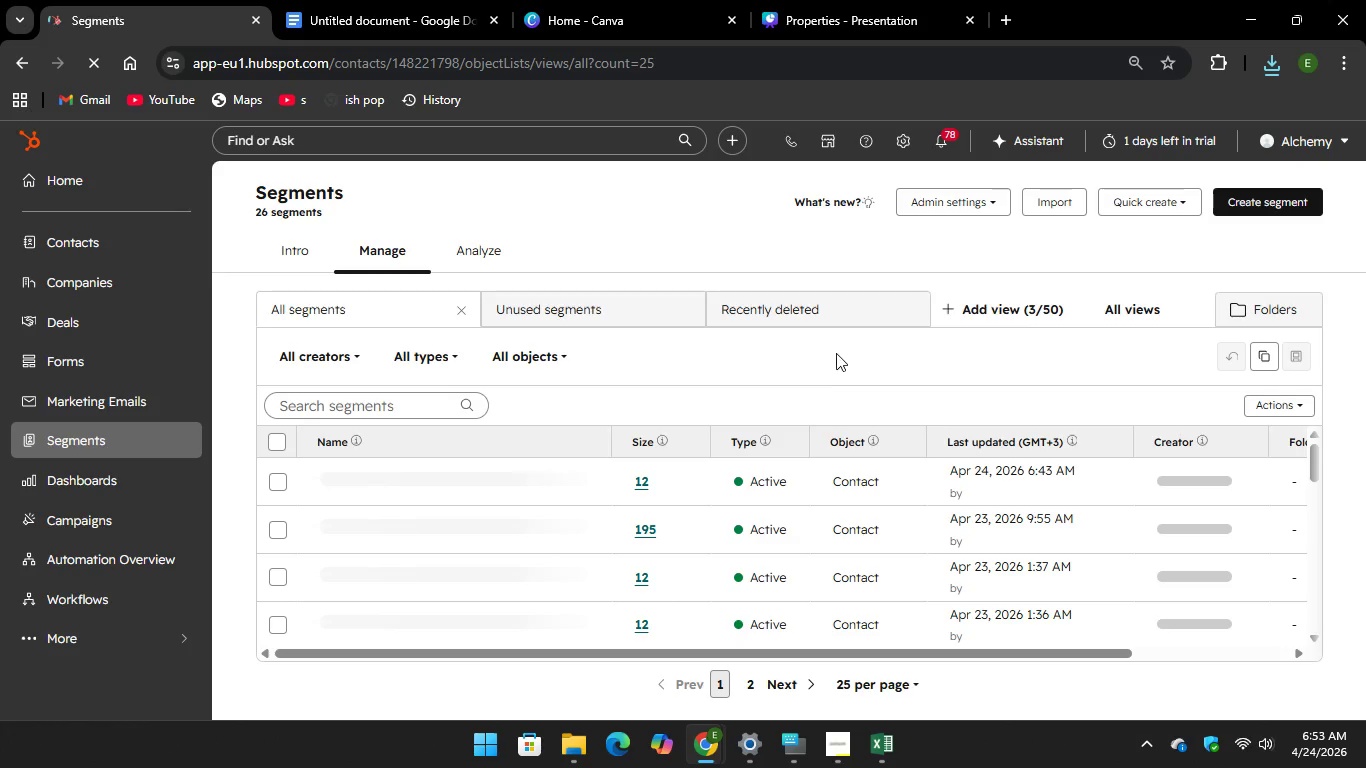 
left_click([499, 489])
 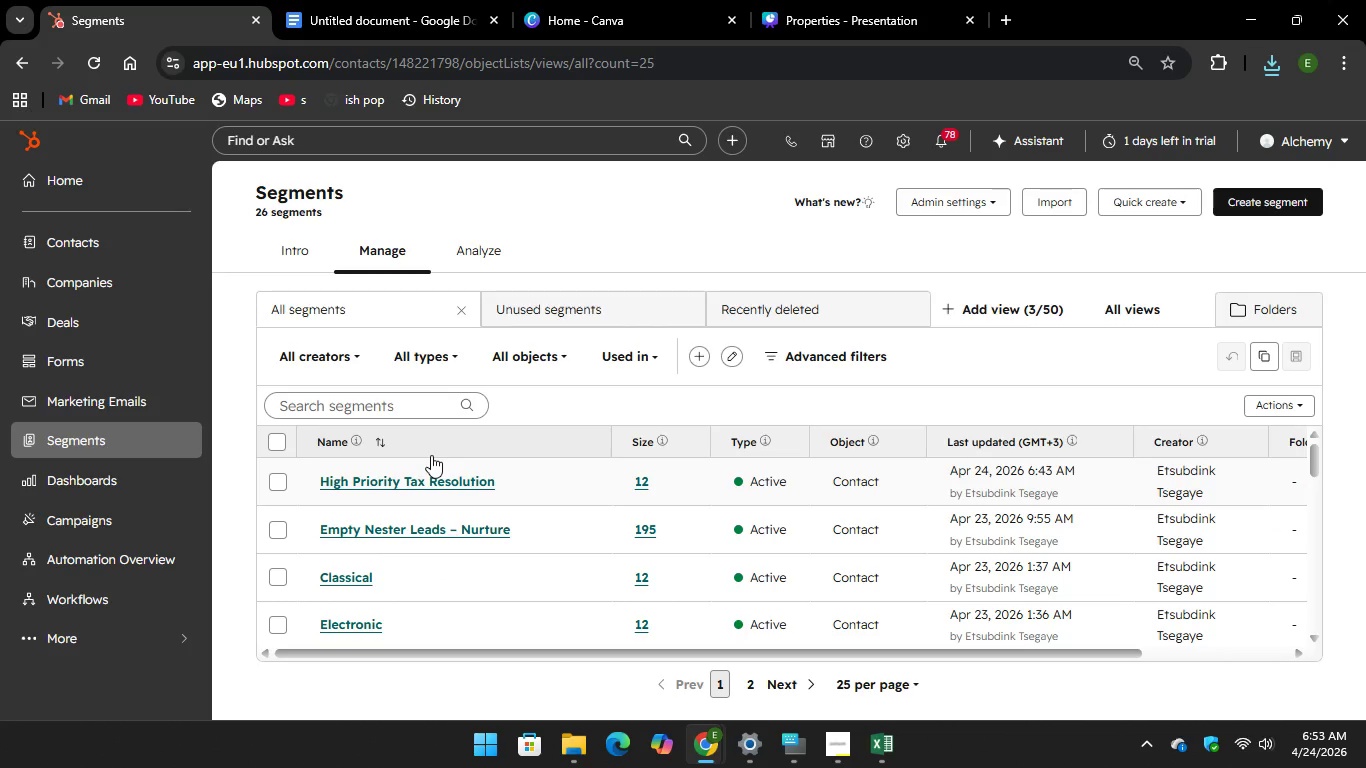 
left_click([409, 474])
 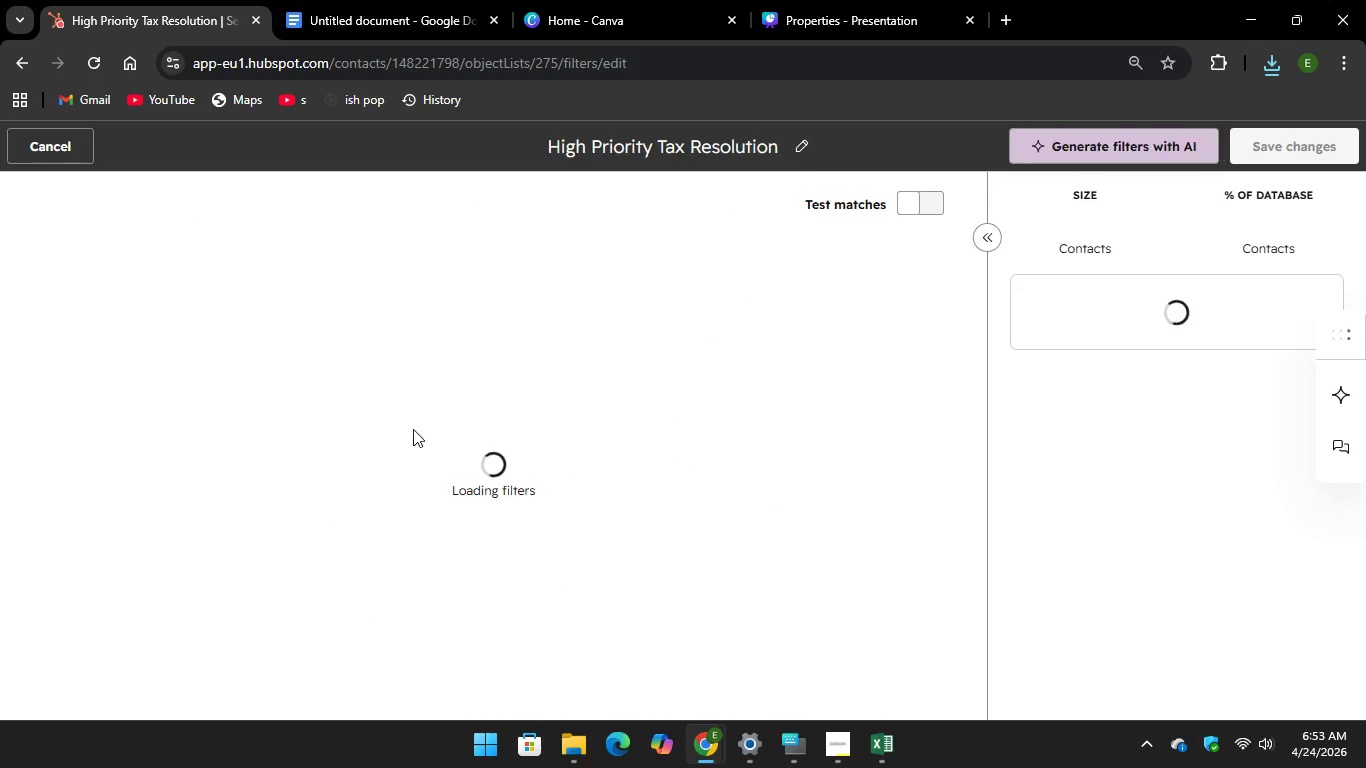 
scroll: coordinate [369, 363], scroll_direction: down, amount: 4.0
 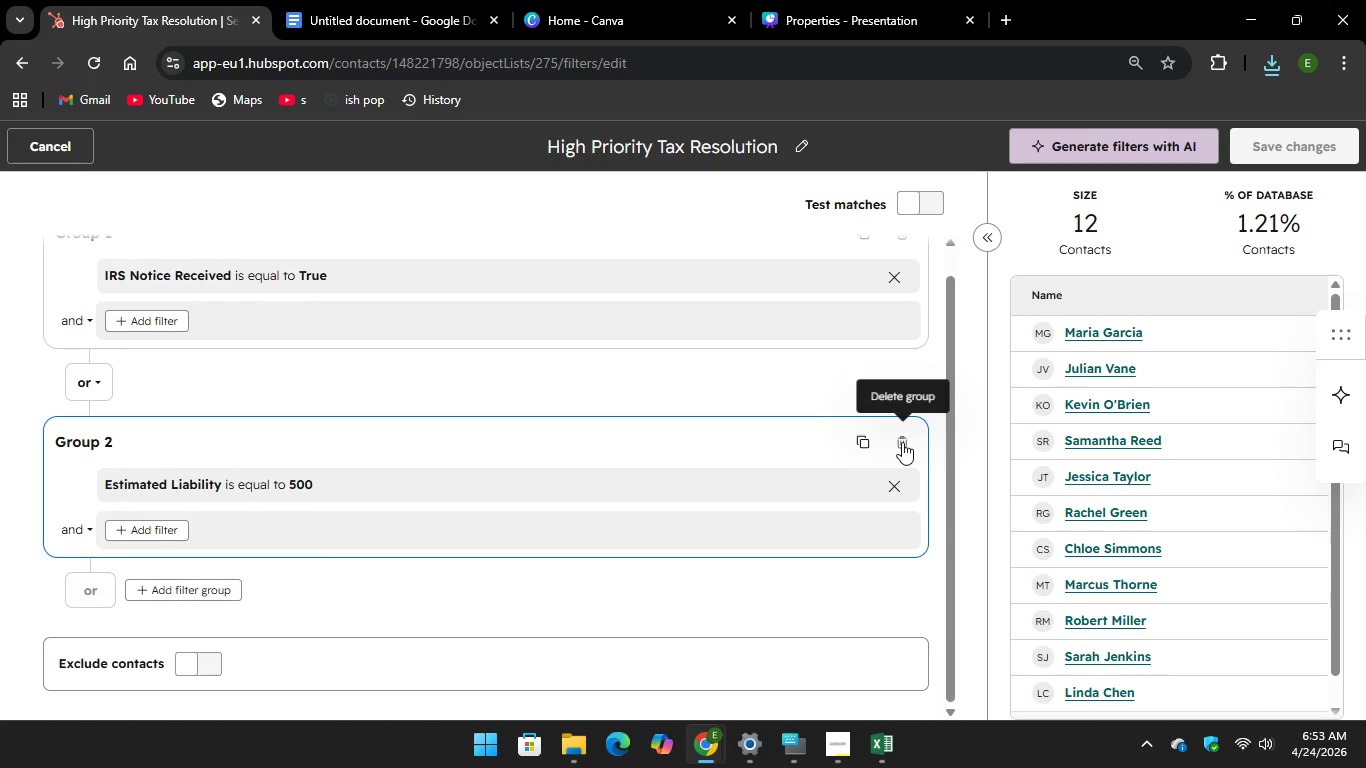 
left_click([410, 475])
 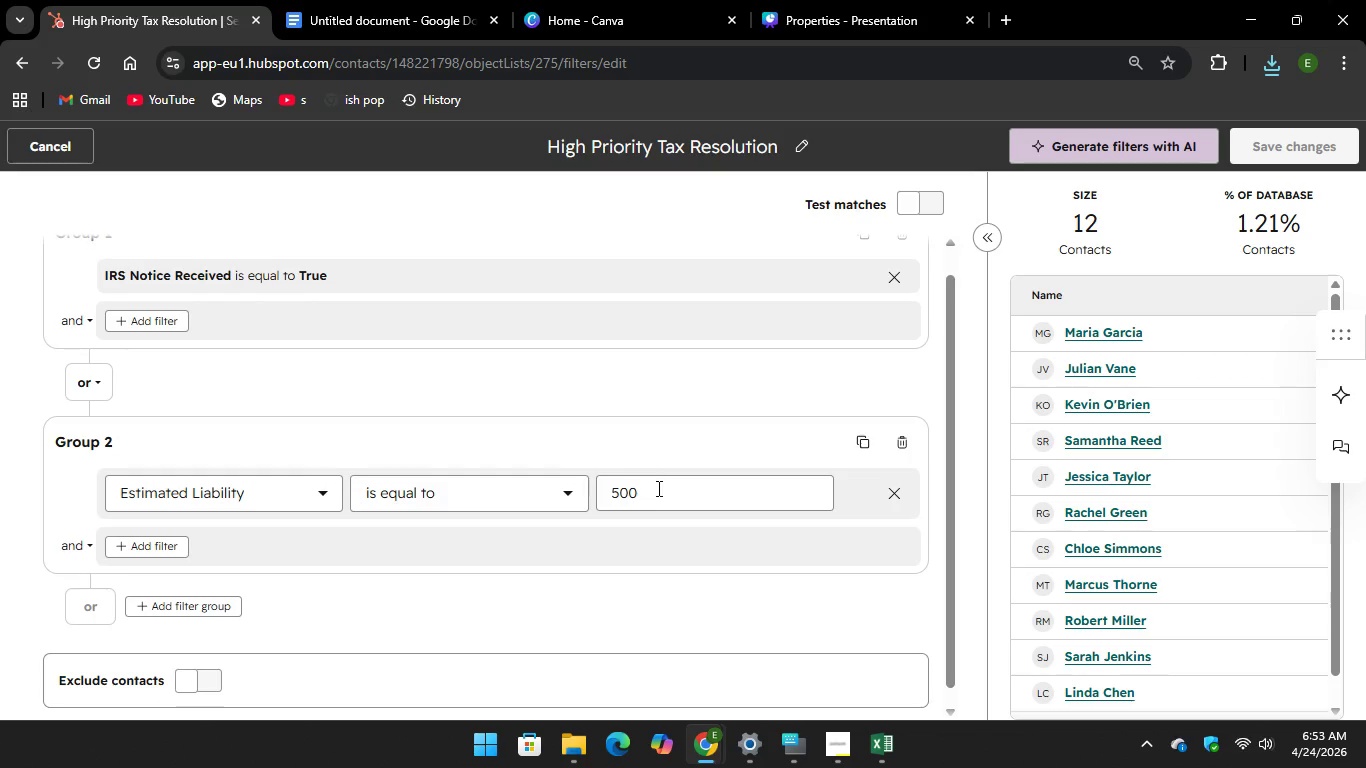 
left_click([641, 494])
 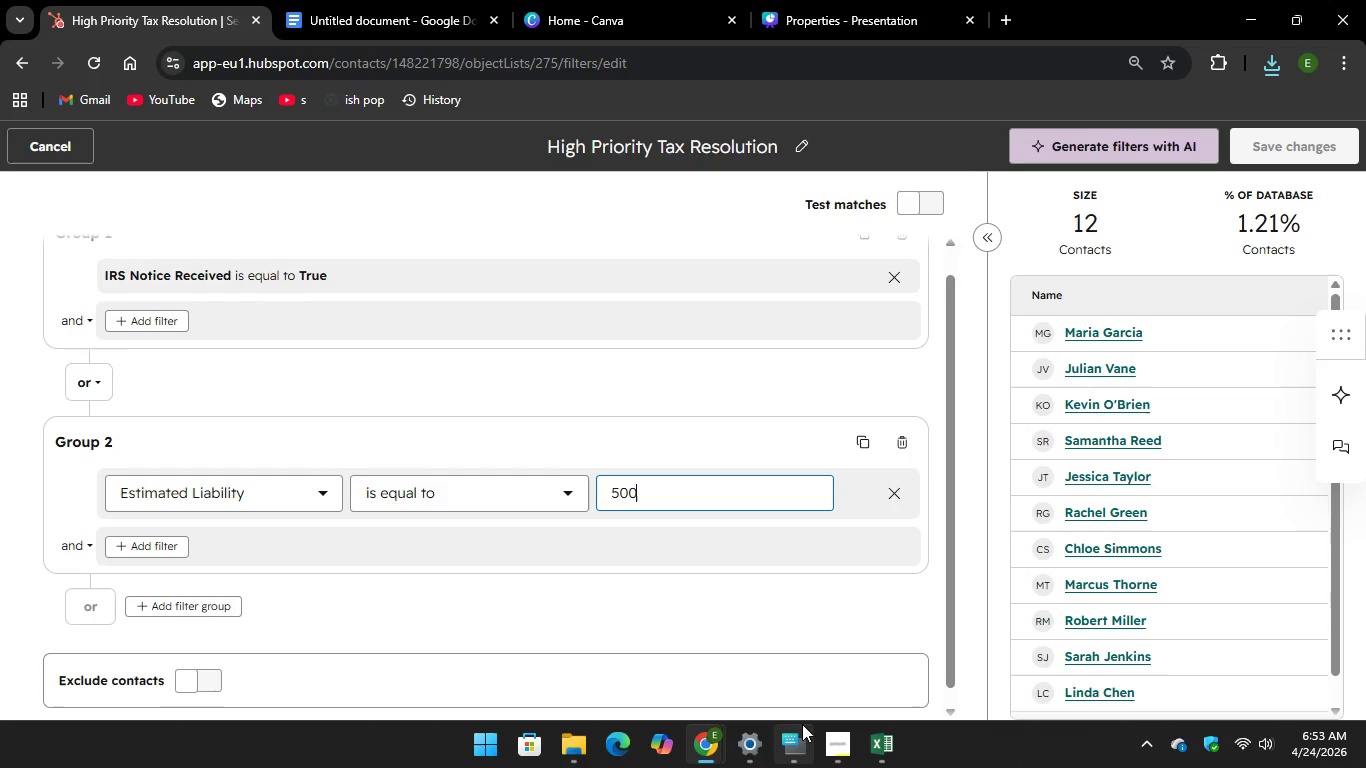 
left_click([794, 736])
 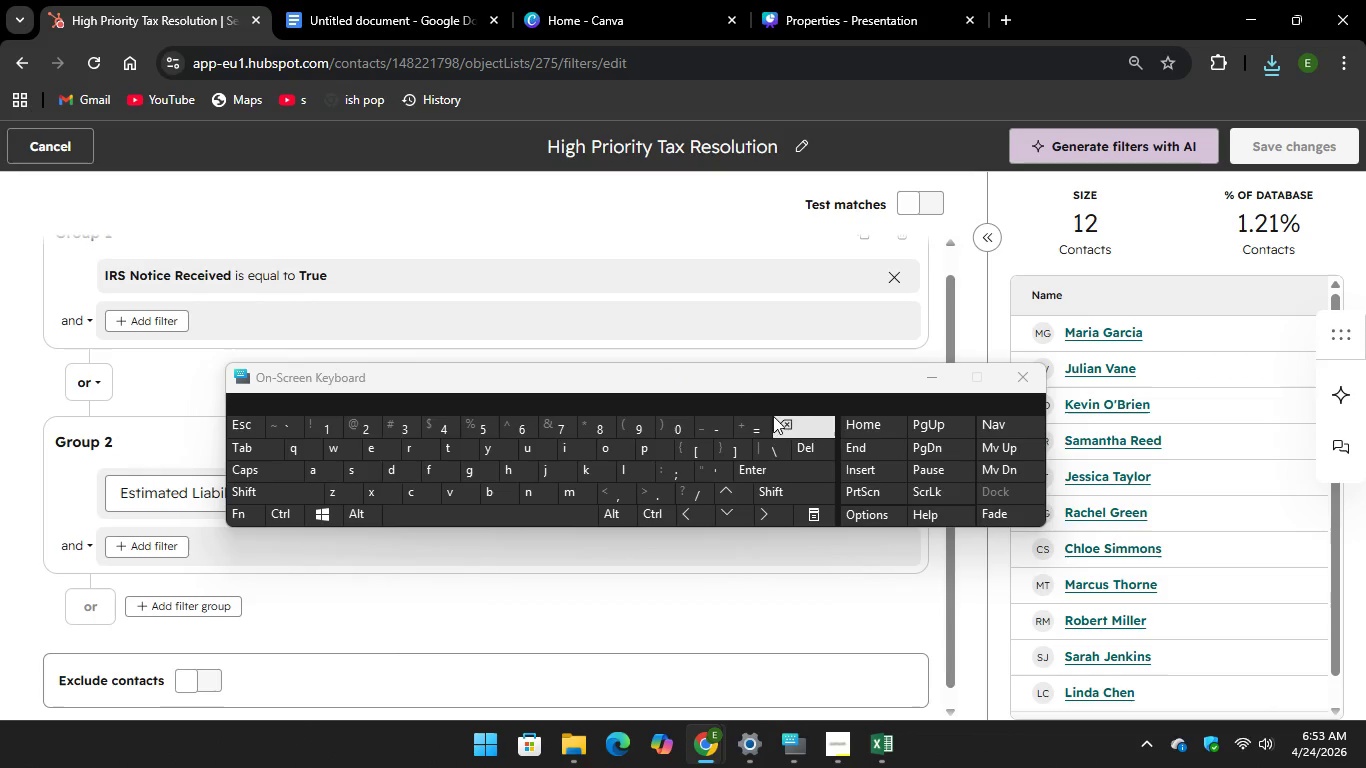 
mouse_move([818, 0])
 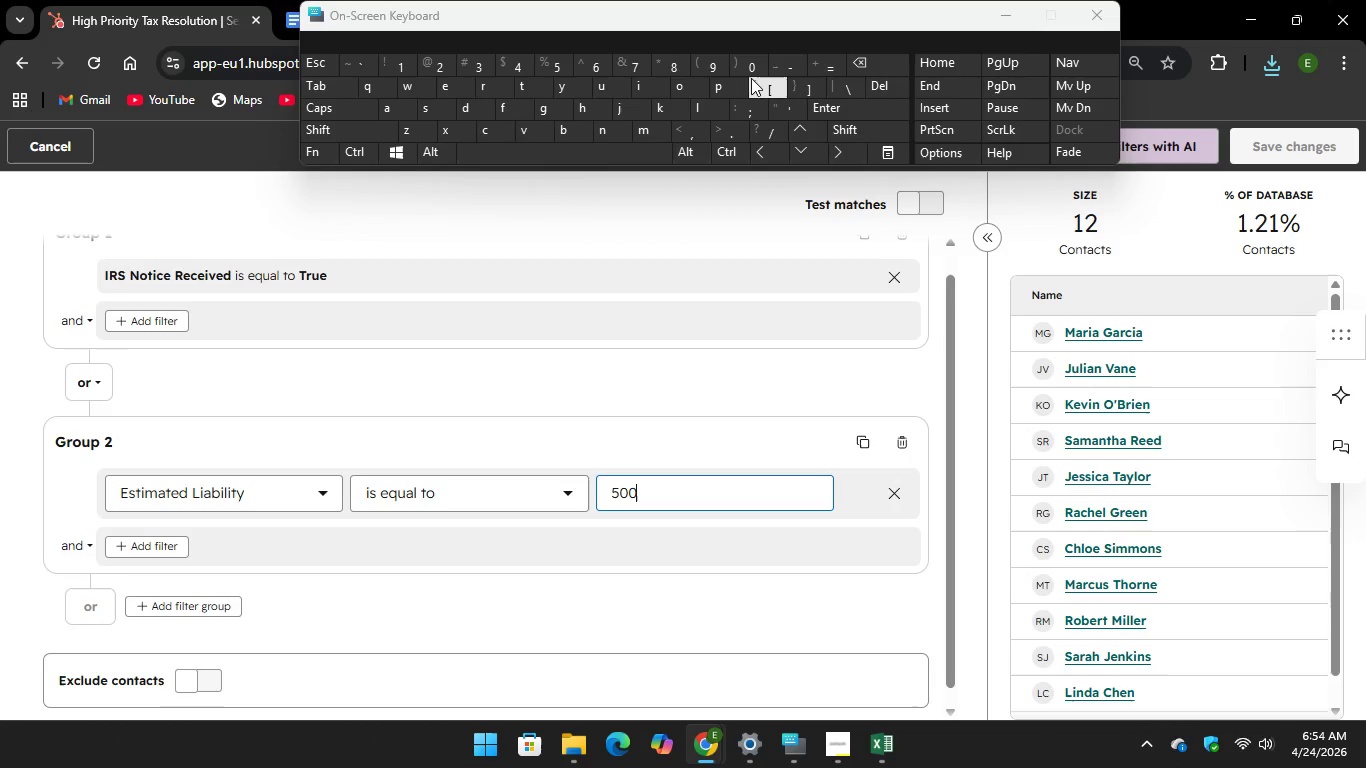 
key(0)
 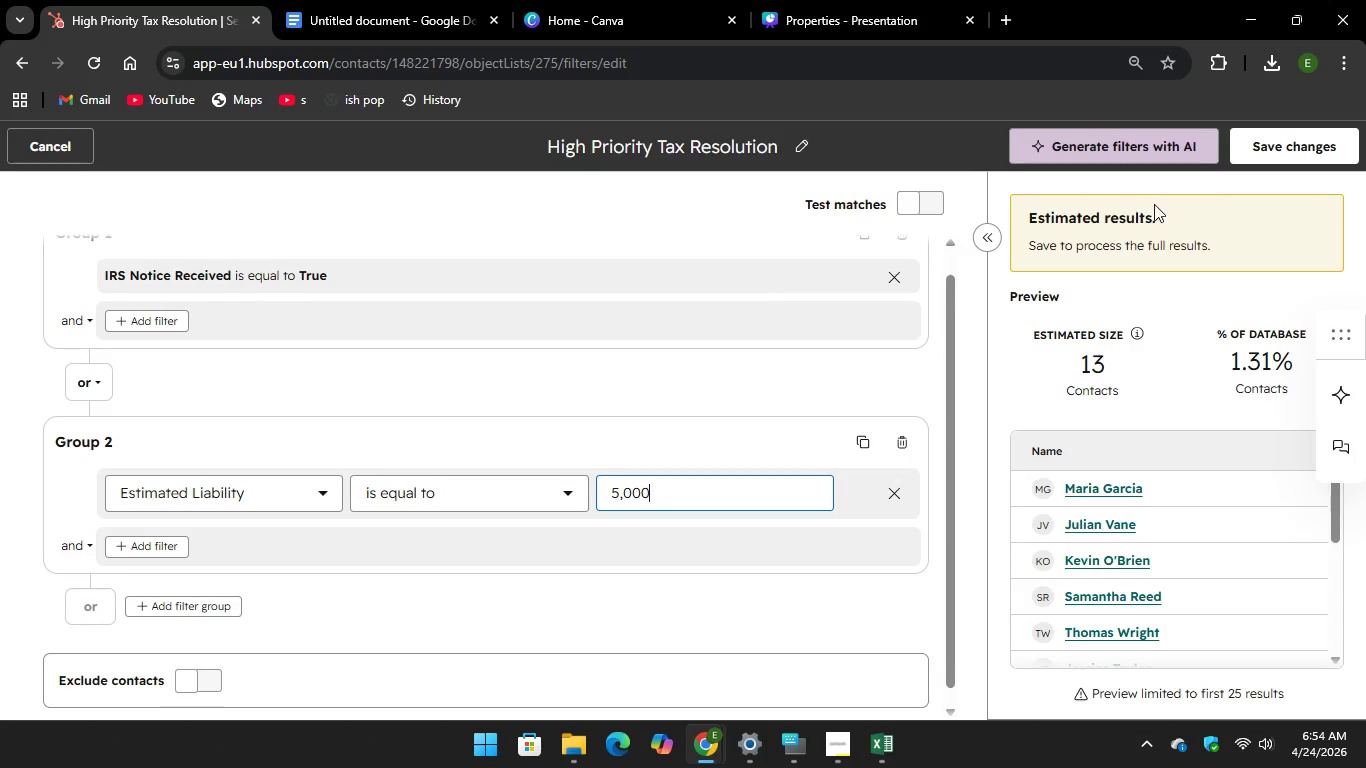 
wait(15.31)
 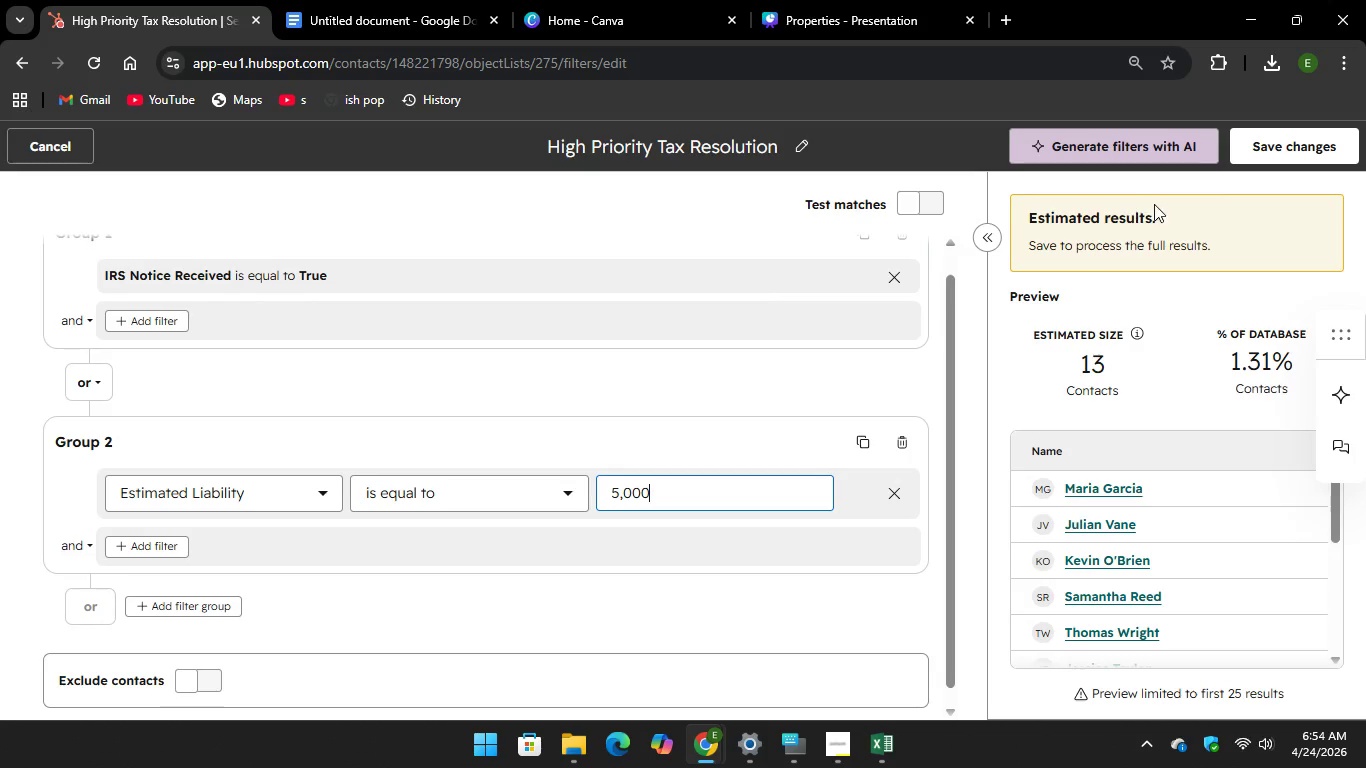 
left_click([979, 238])
 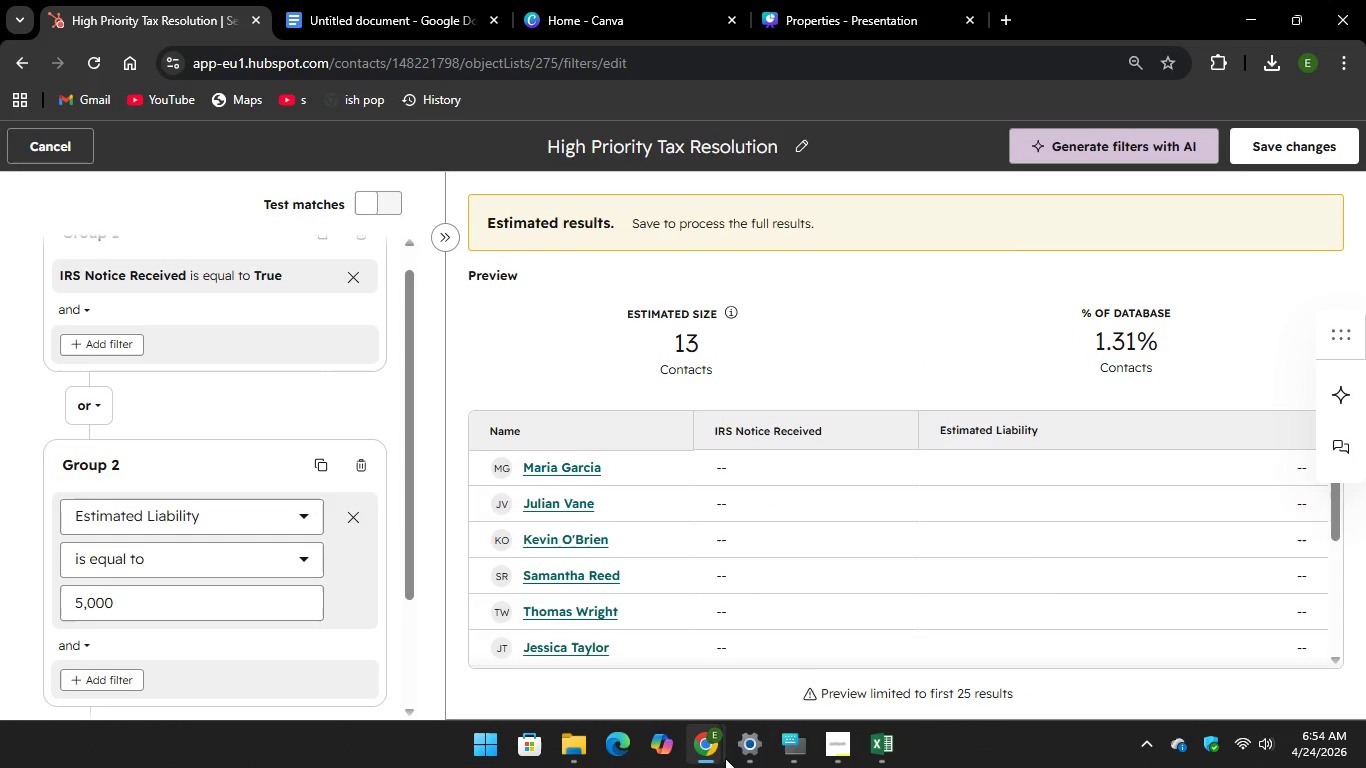 
left_click([794, 747])
 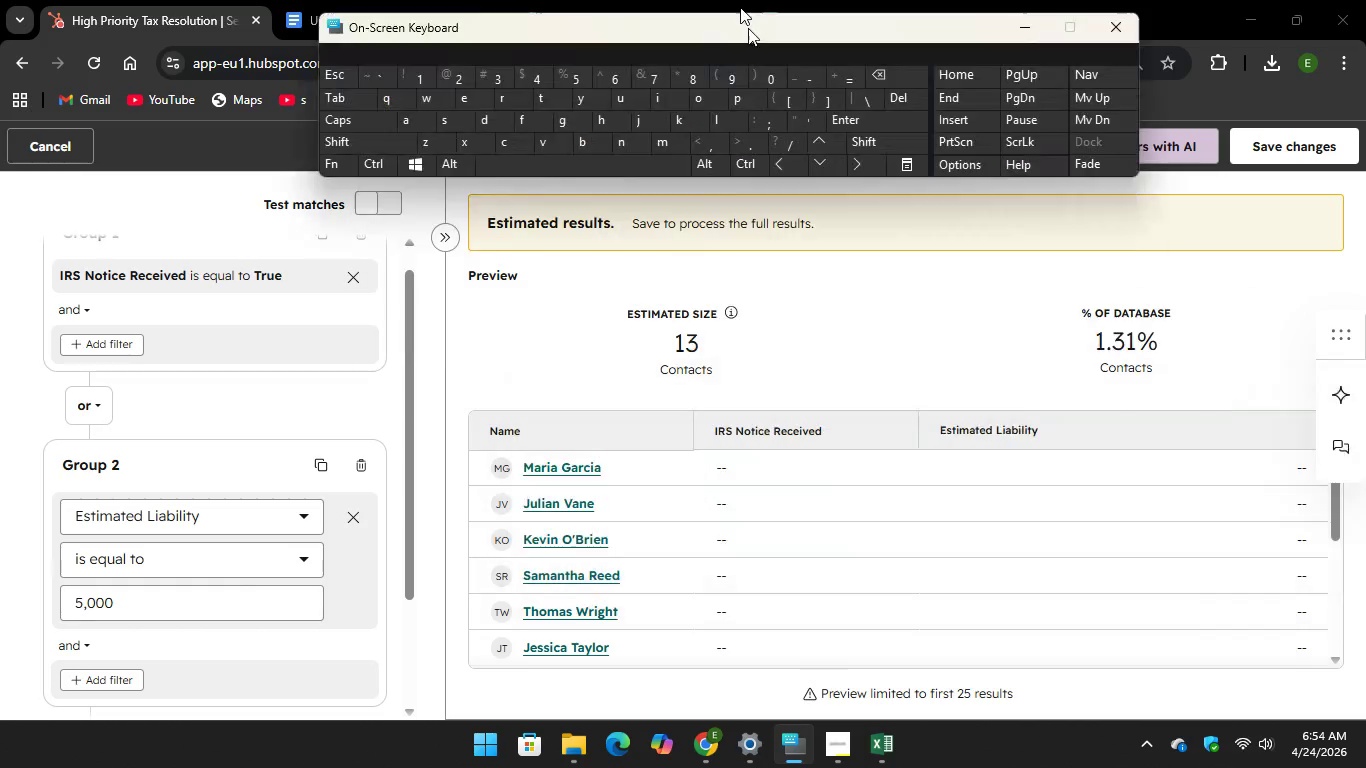 
wait(11.55)
 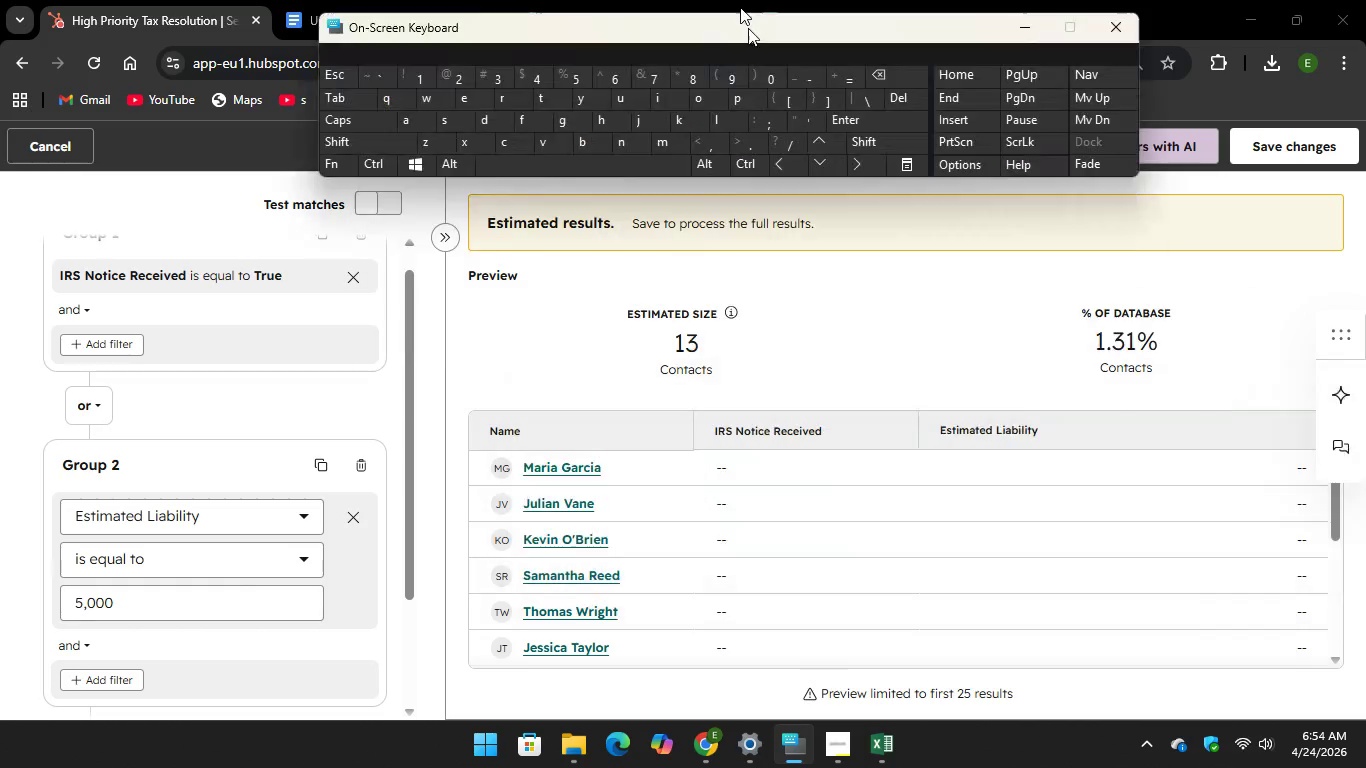 
key(PrintScreen)
 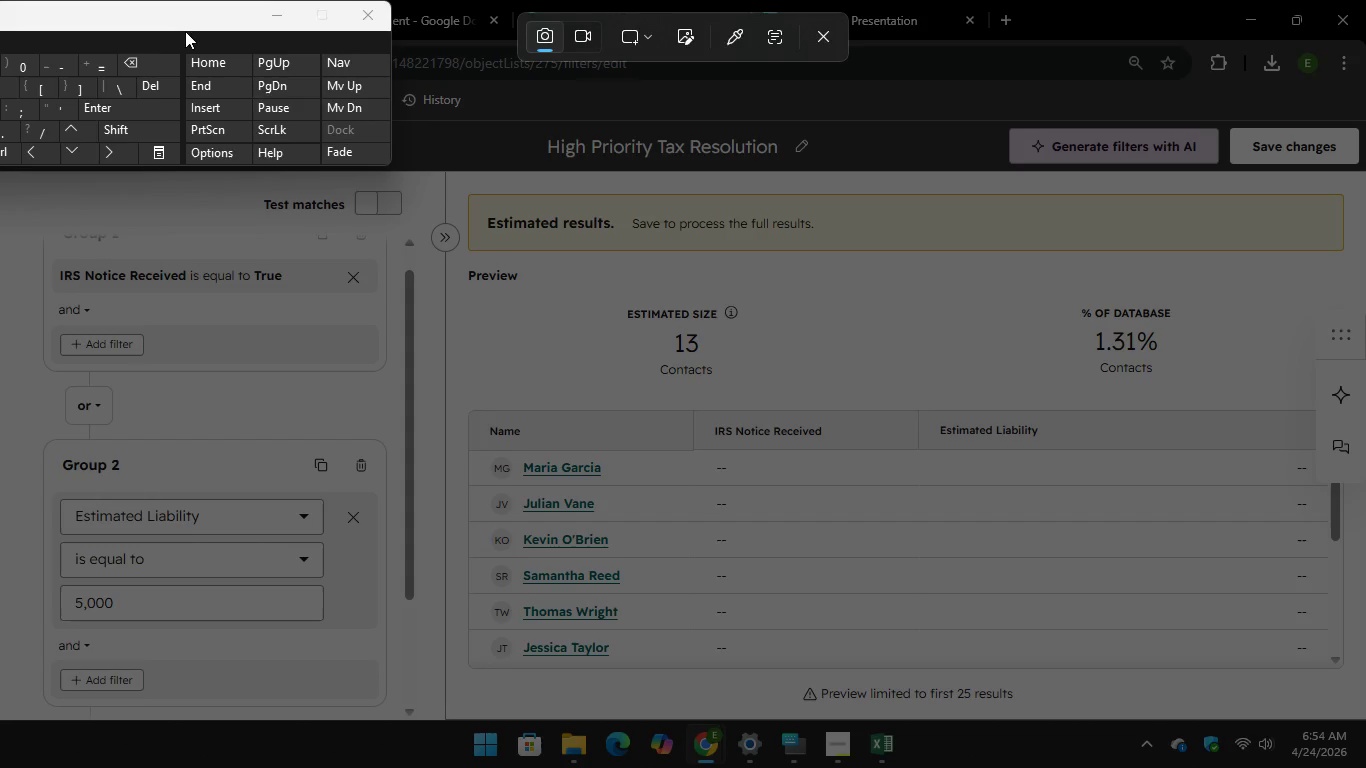 
wait(15.88)
 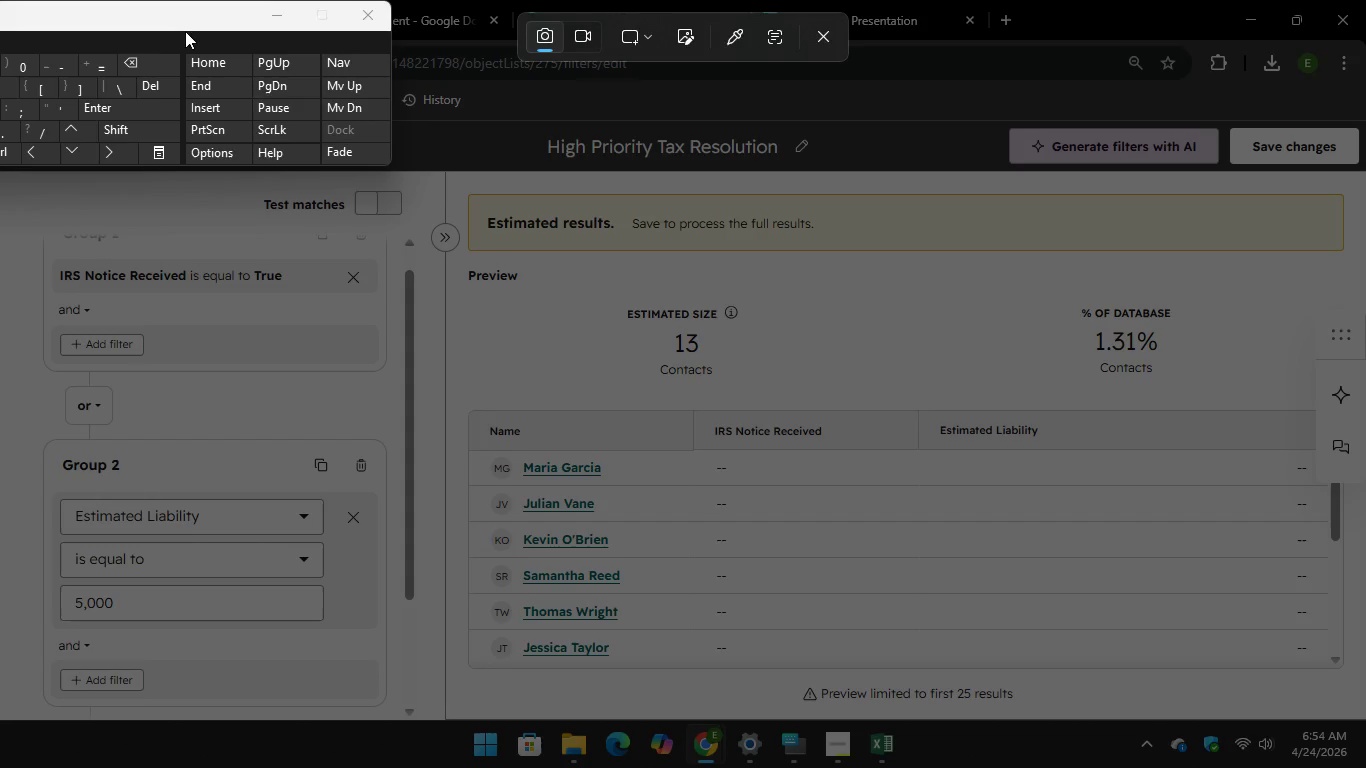 
left_click([824, 34])
 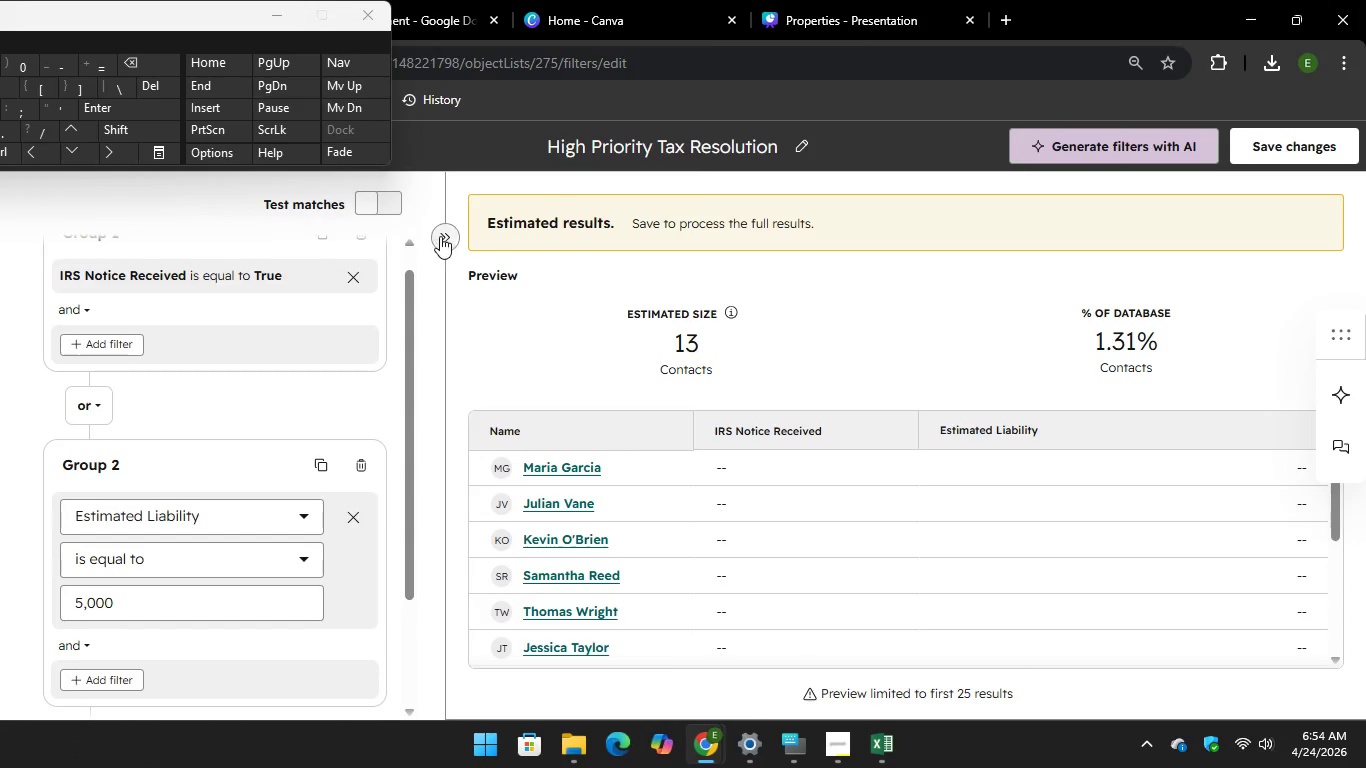 
left_click([440, 236])
 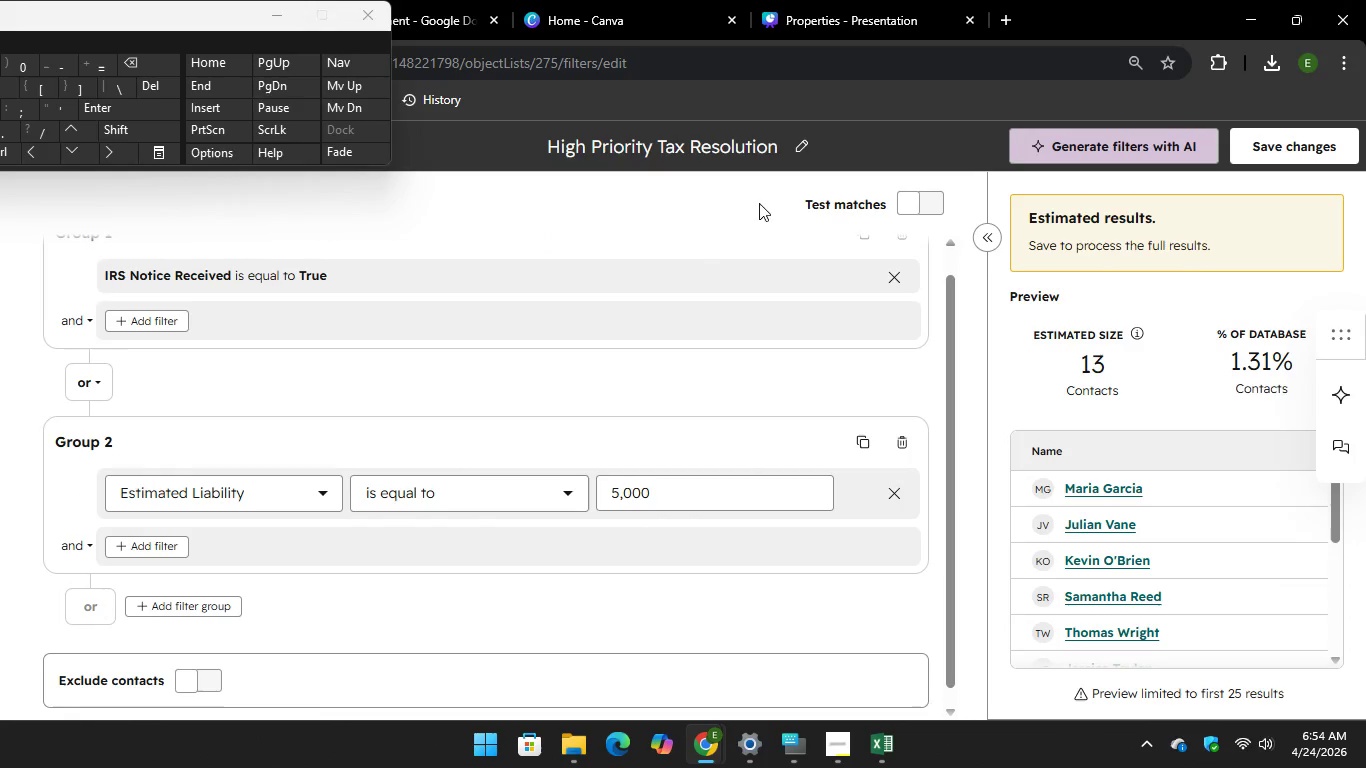 
mouse_move([443, 641])
 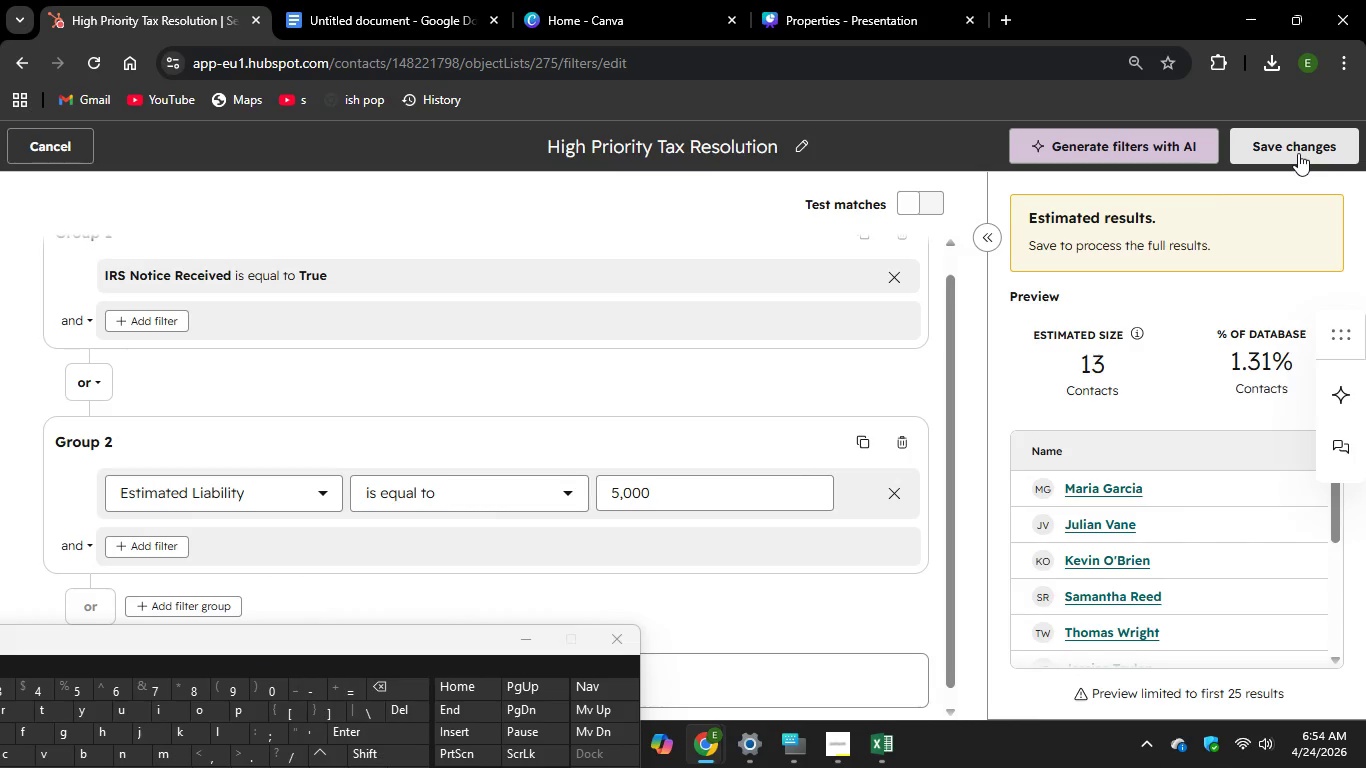 
left_click([1298, 153])
 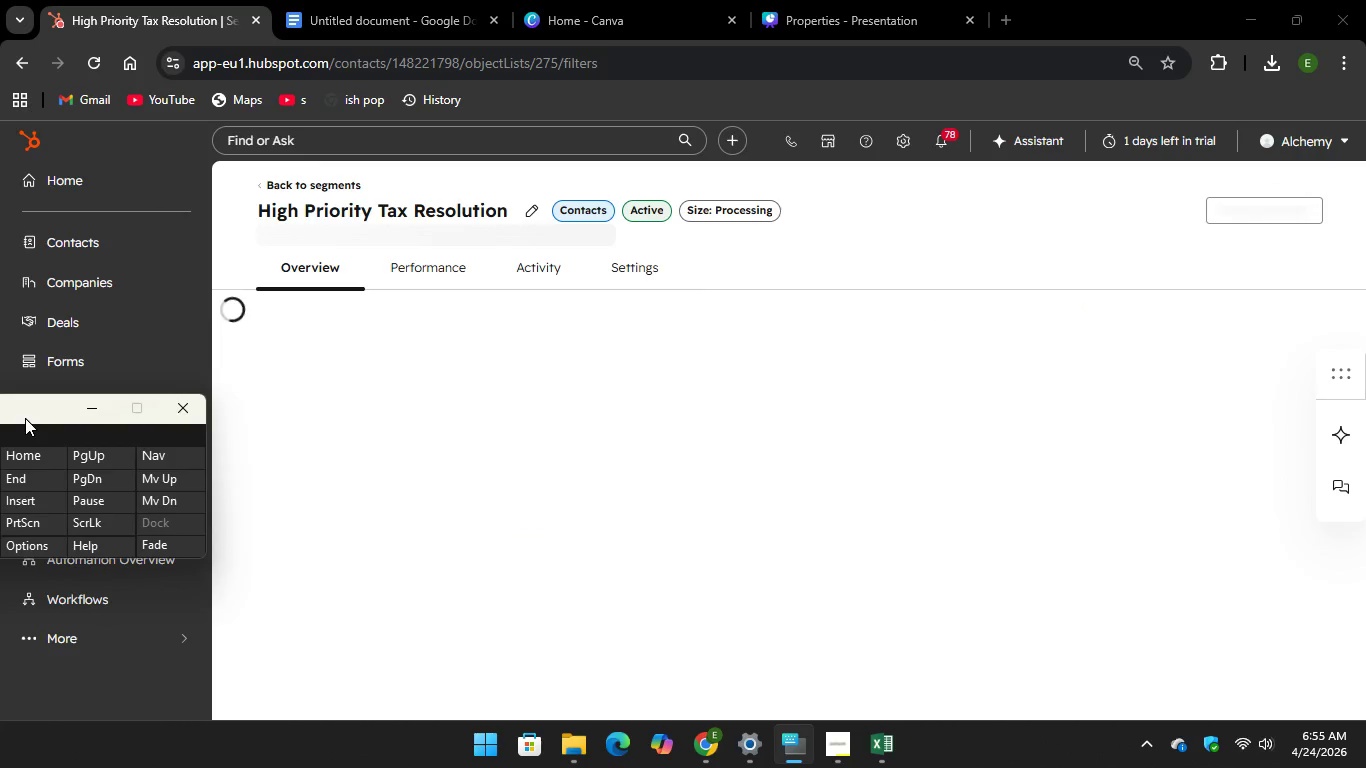 
wait(9.8)
 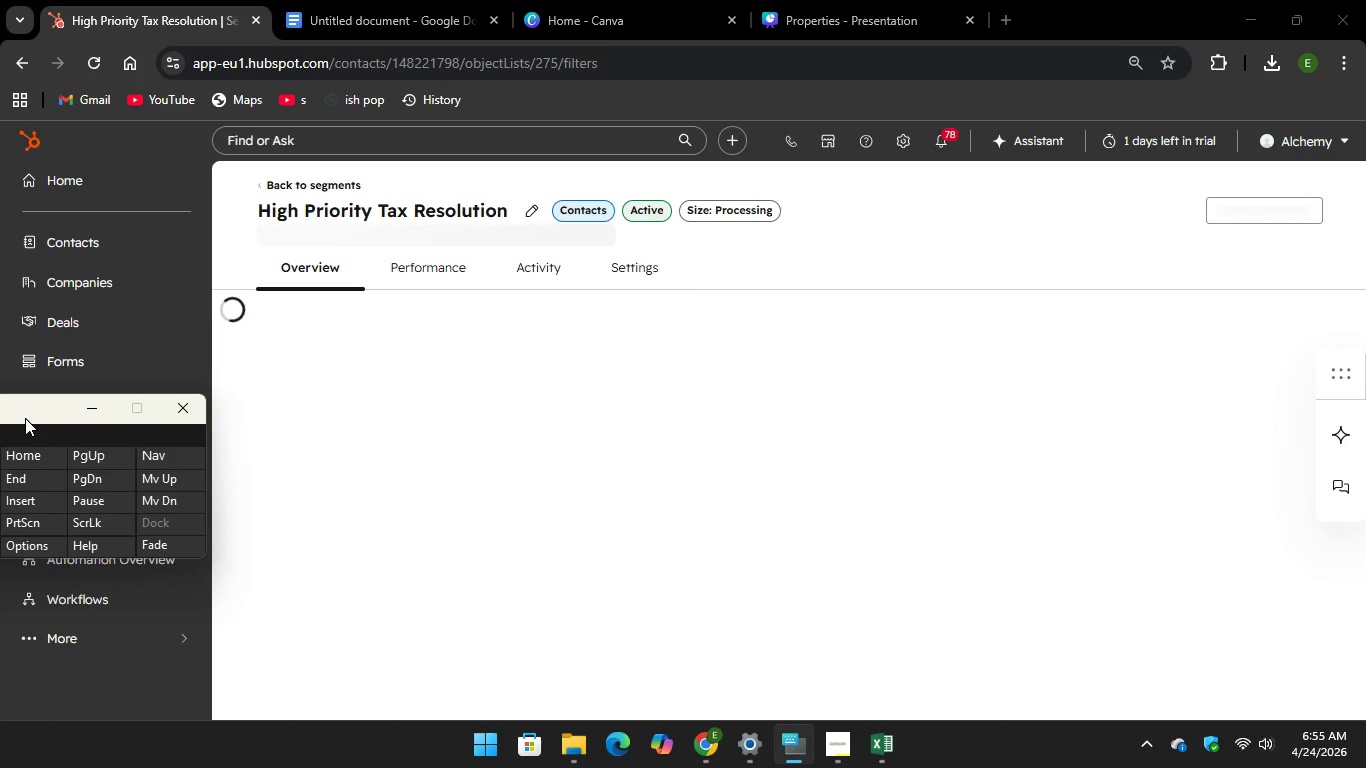 
key(PrintScreen)
 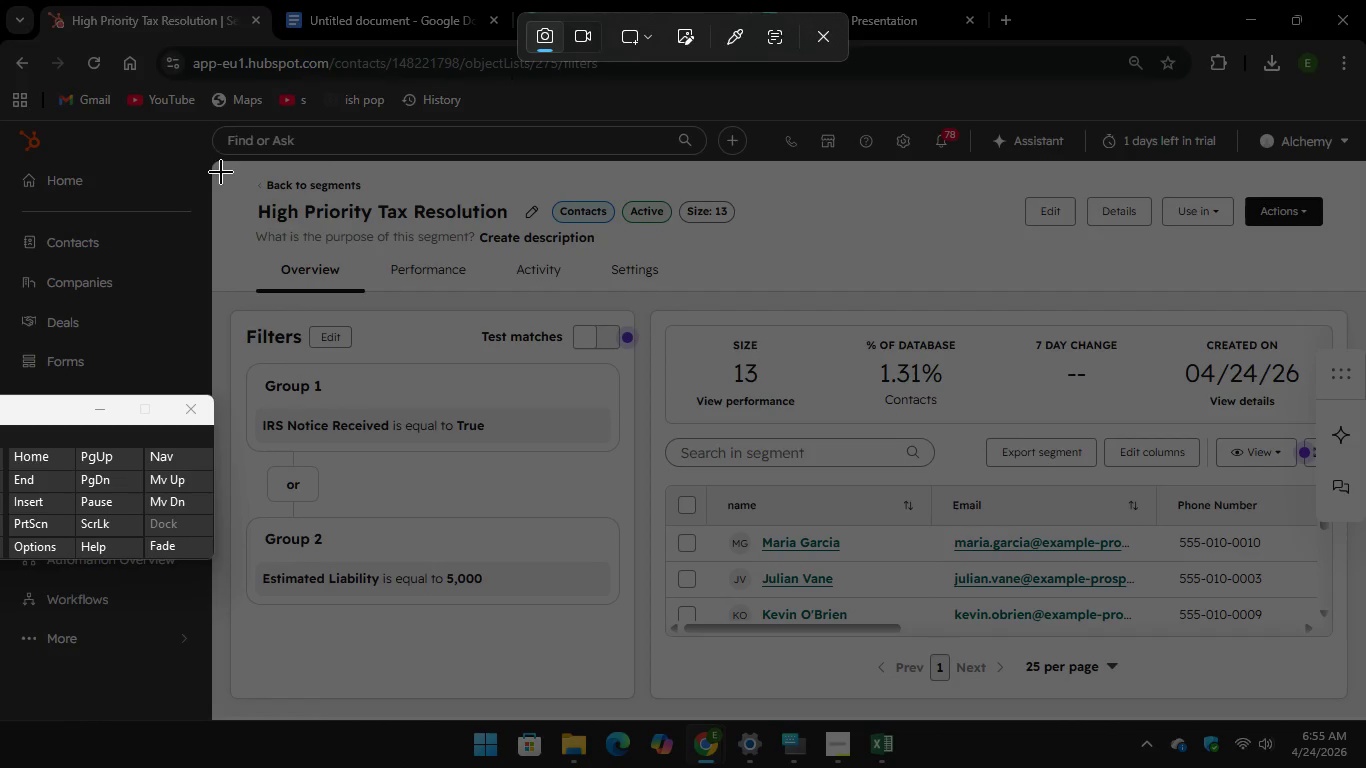 
left_click_drag(start_coordinate=[219, 157], to_coordinate=[1365, 716])
 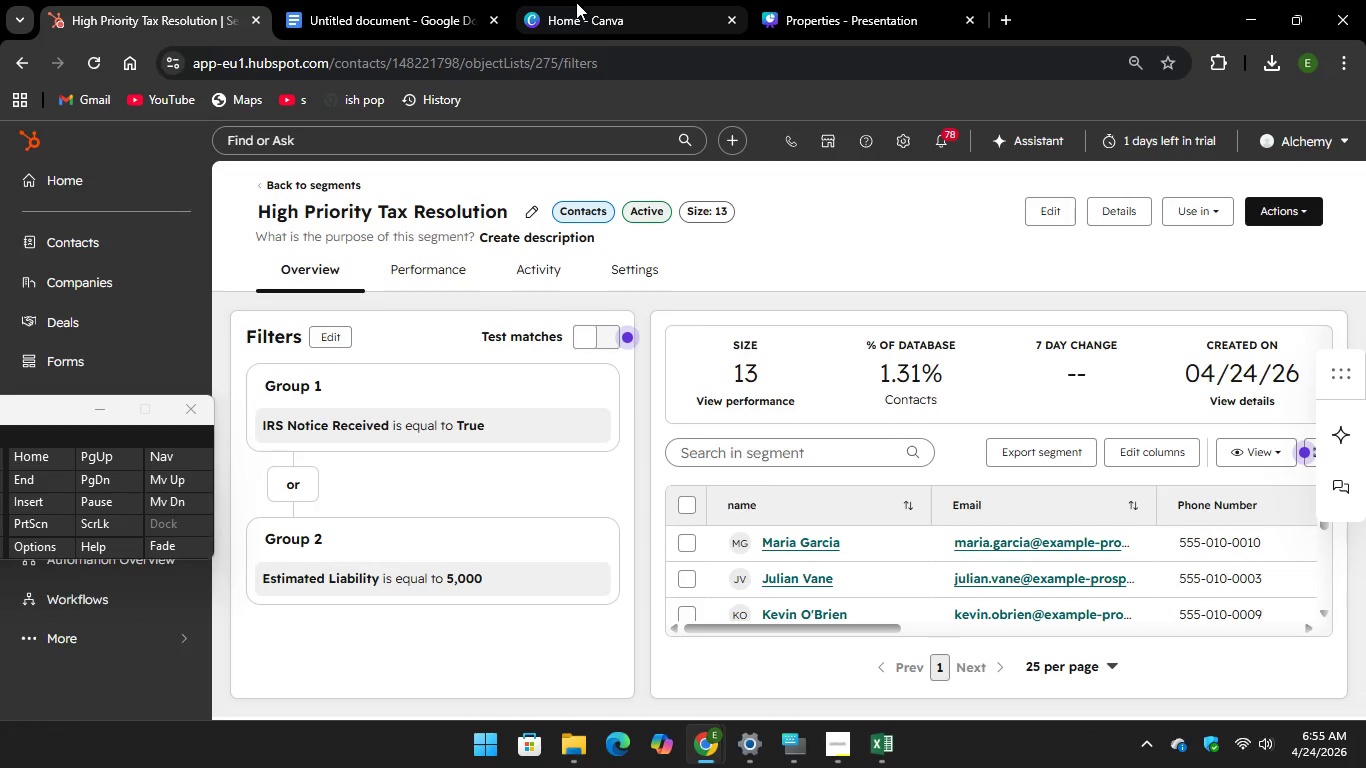 
left_click([572, 11])
 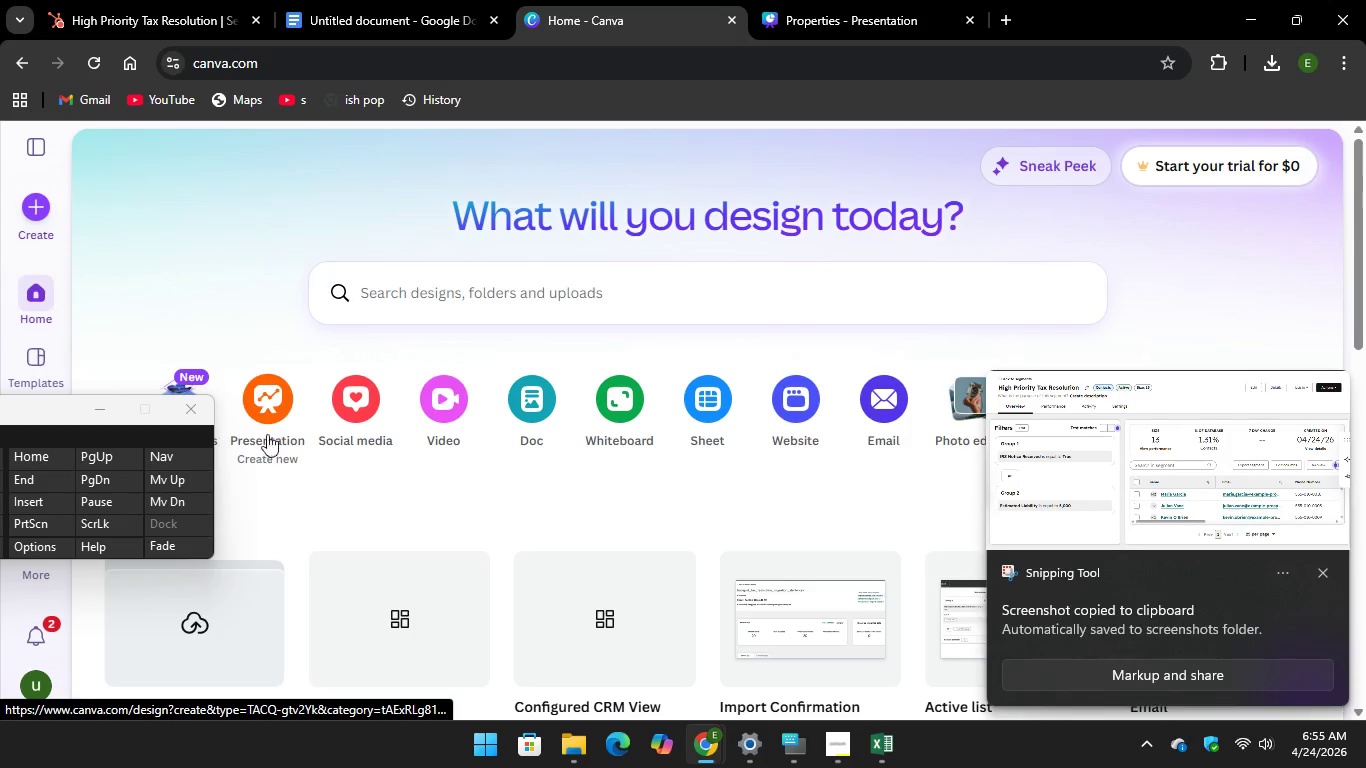 
left_click([268, 427])
 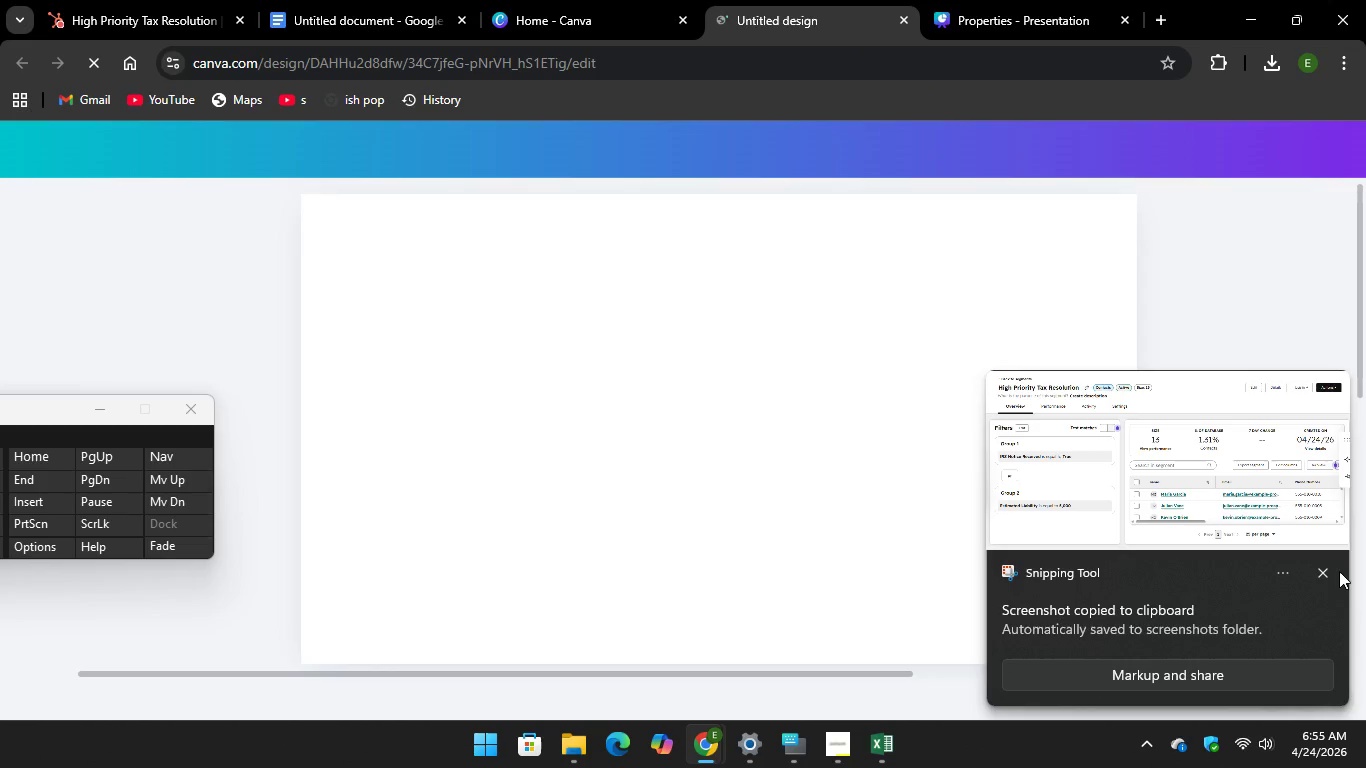 
left_click([1323, 570])